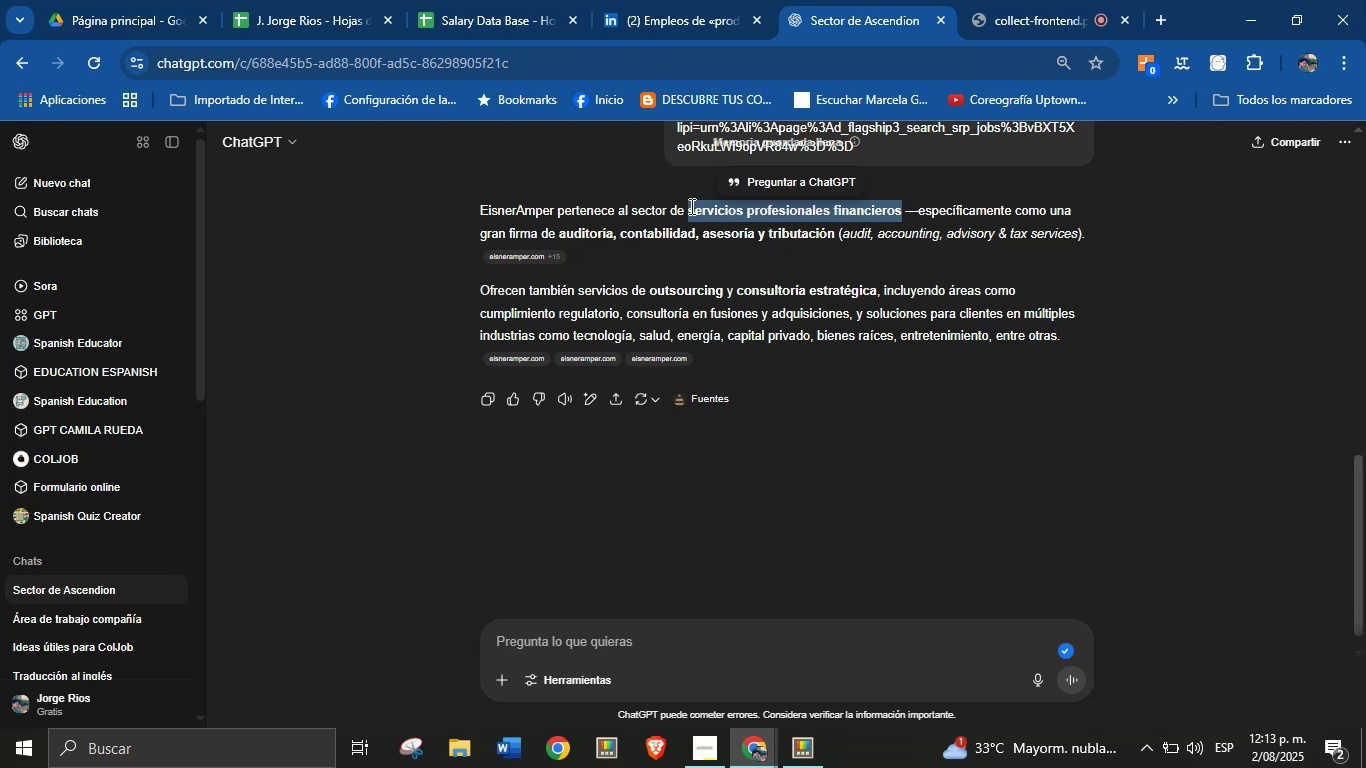 
key(Control+C)
 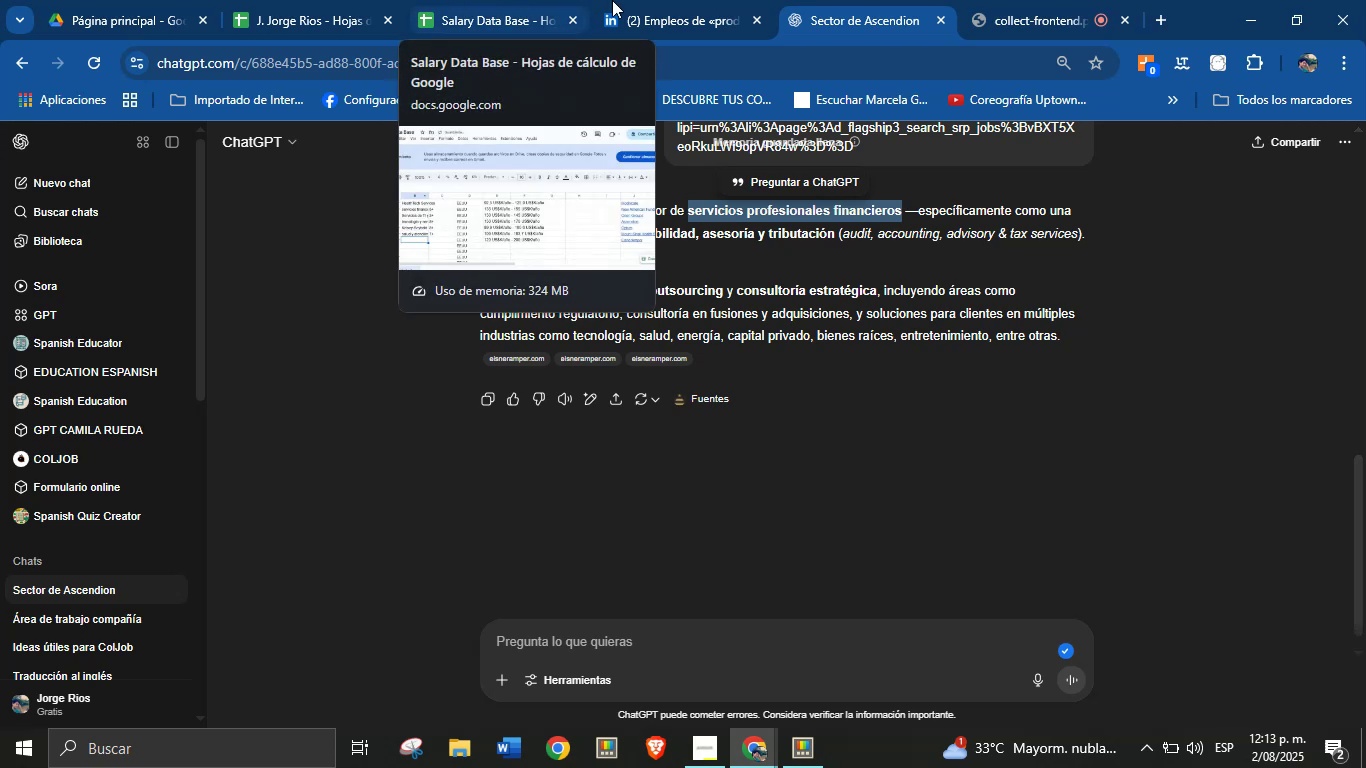 
left_click([429, 0])
 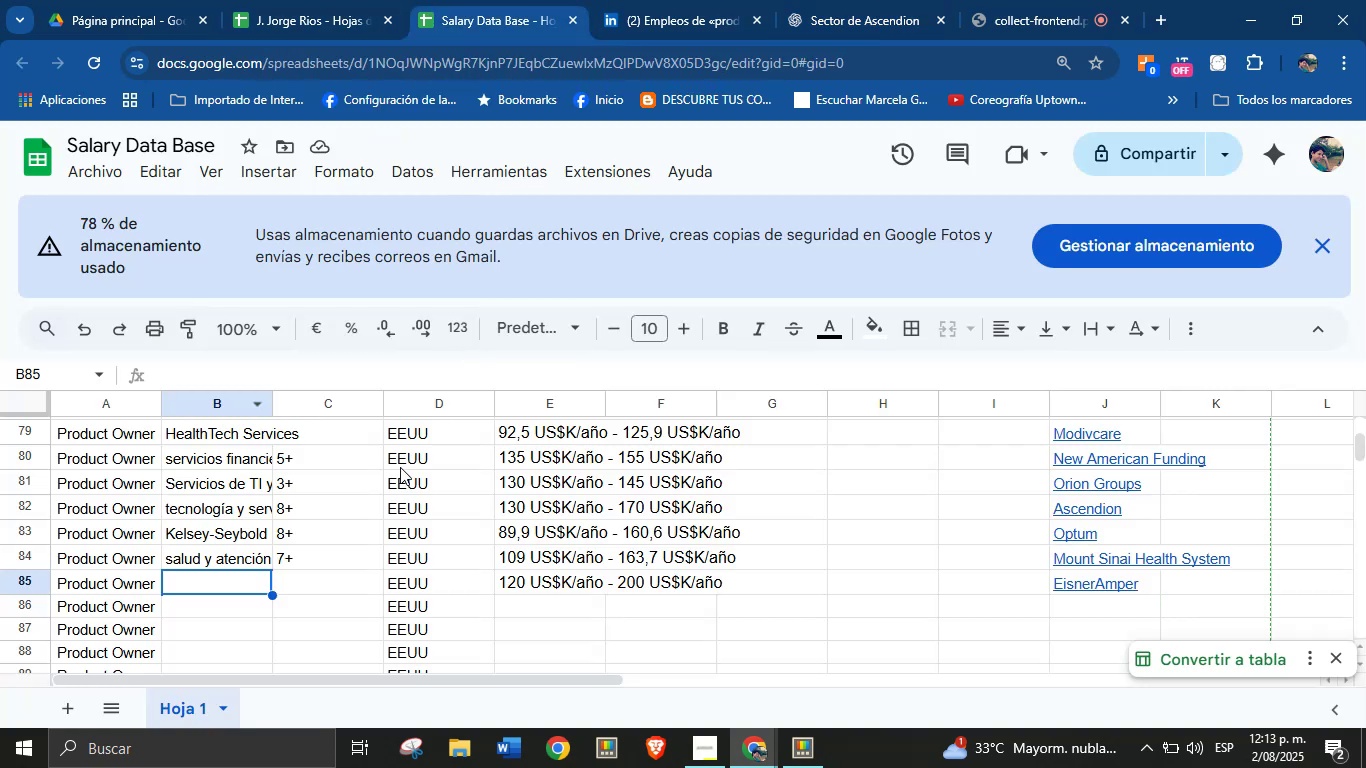 
key(Control+V)
 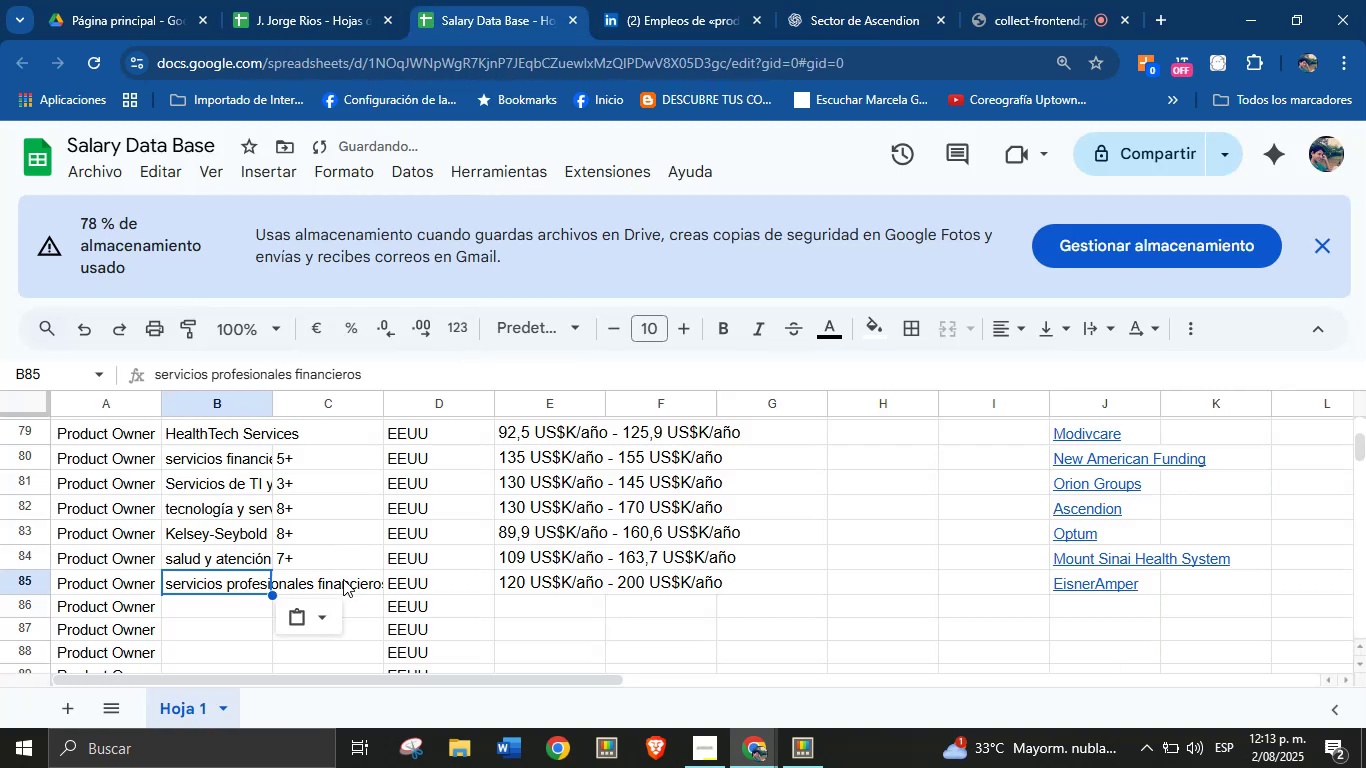 
left_click([345, 579])
 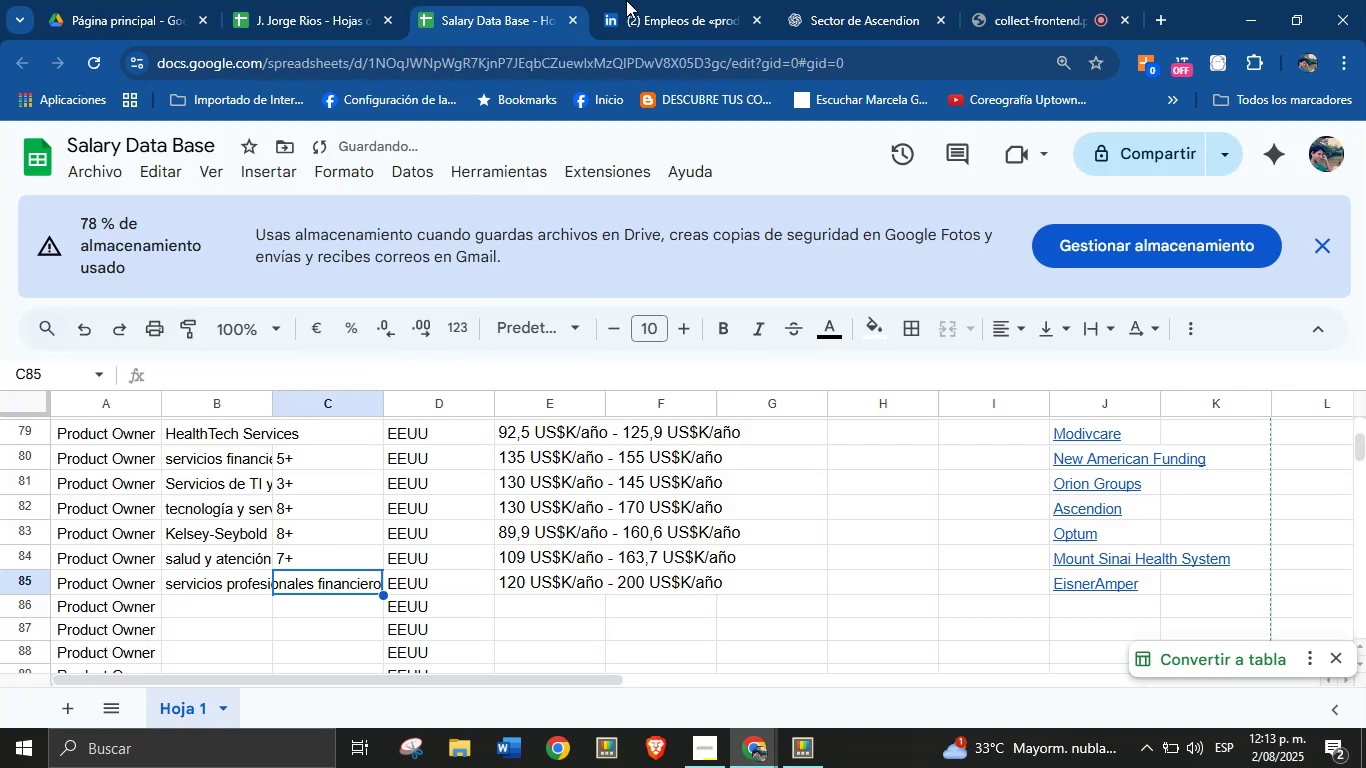 
left_click([653, 0])
 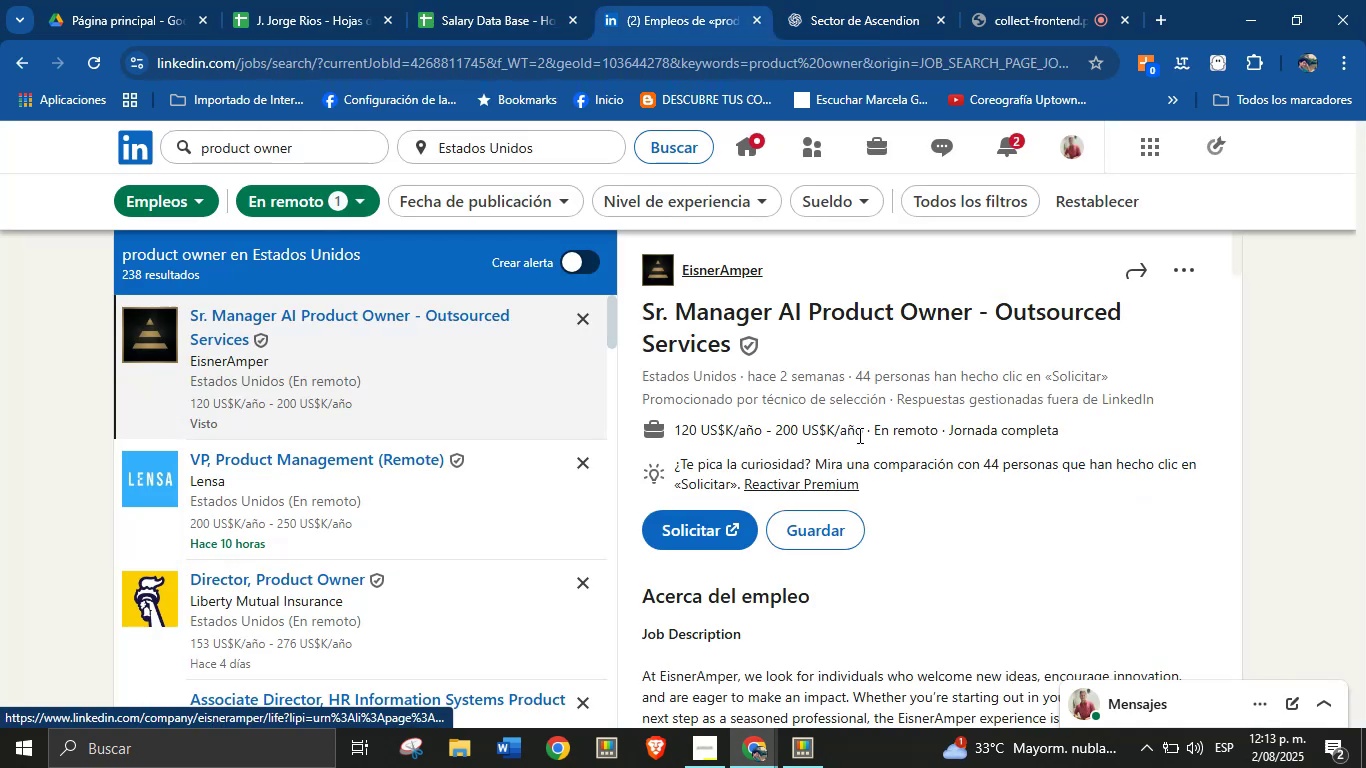 
scroll: coordinate [858, 556], scroll_direction: down, amount: 24.0
 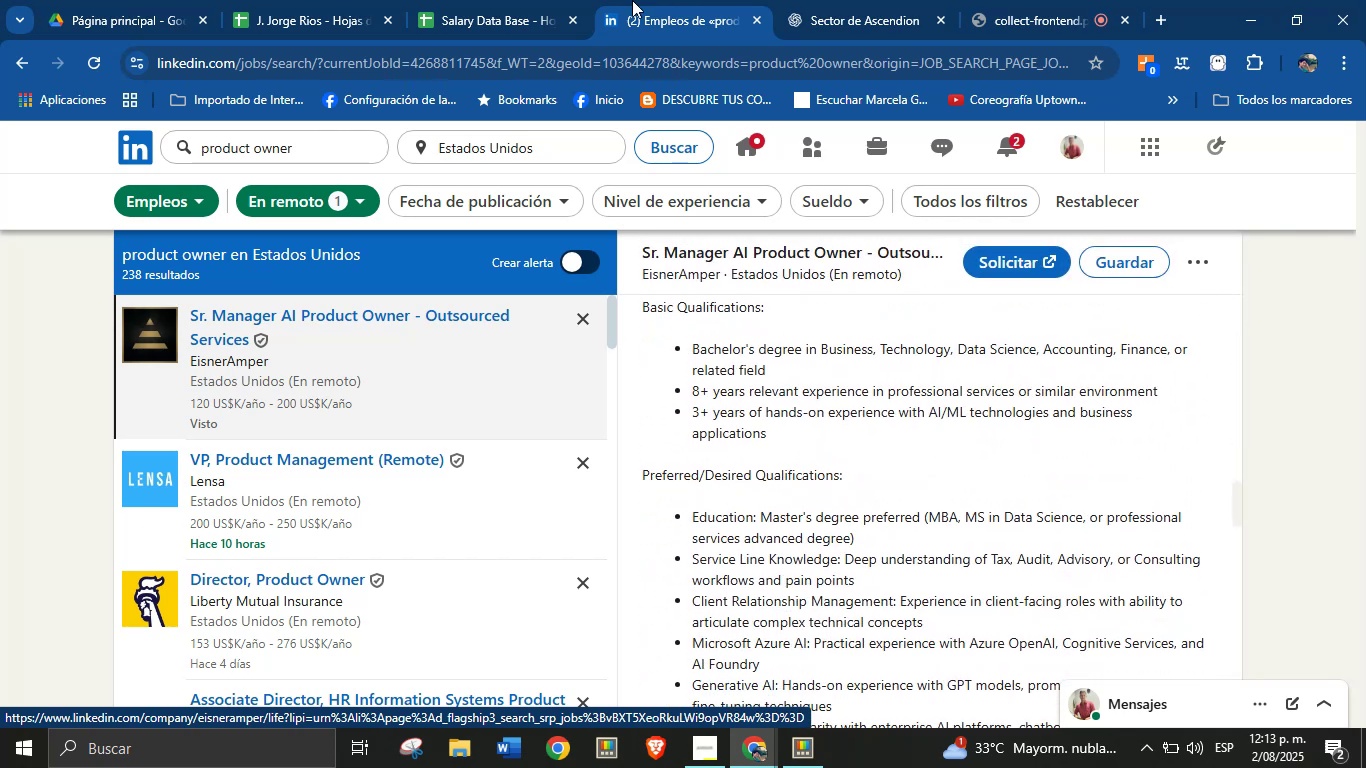 
left_click([464, 0])
 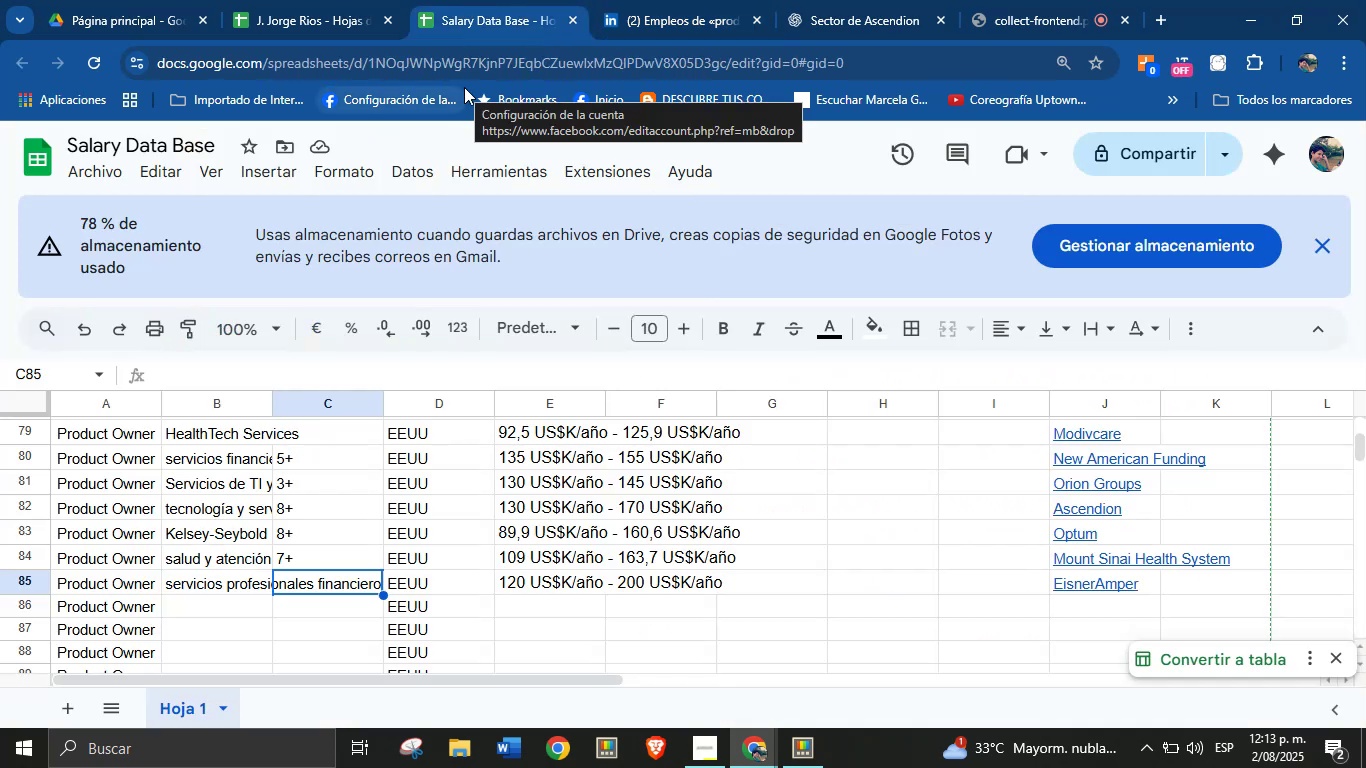 
key(8)
 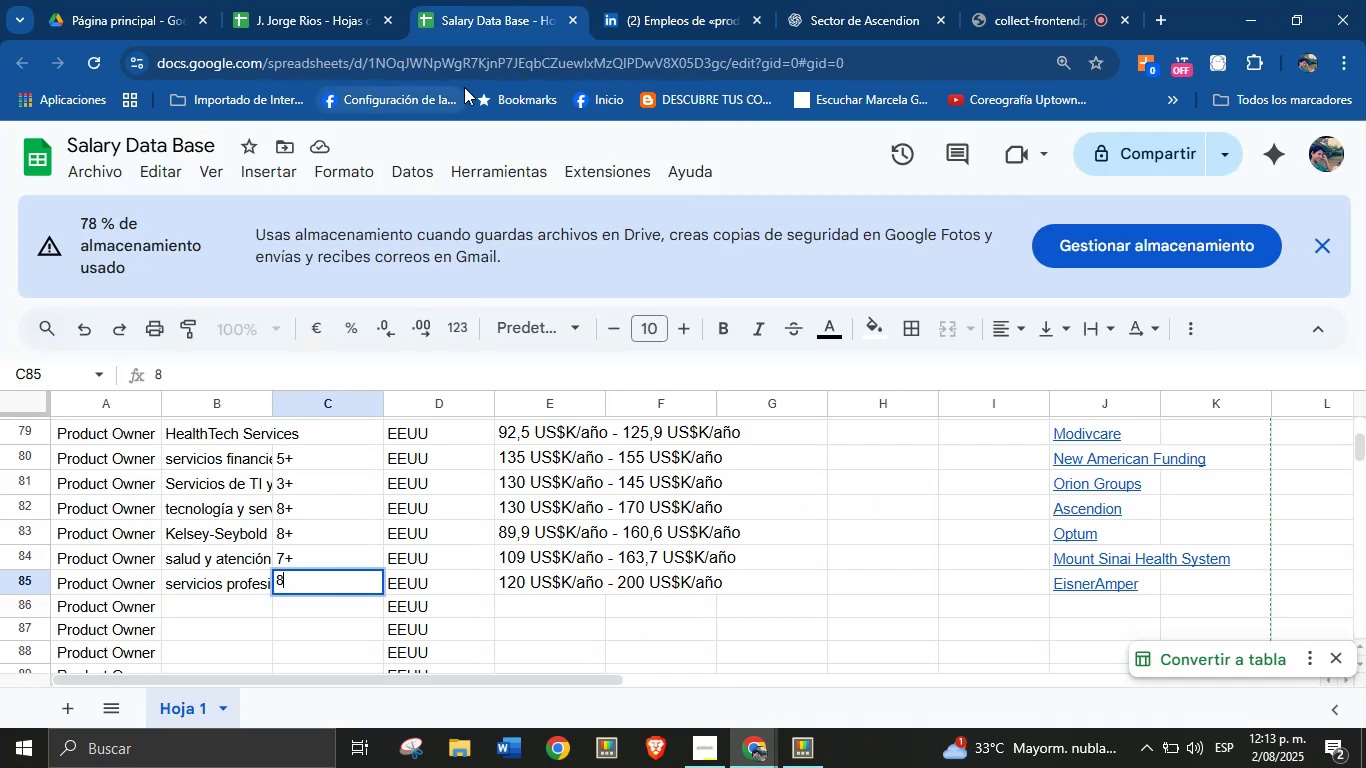 
key(Equal)
 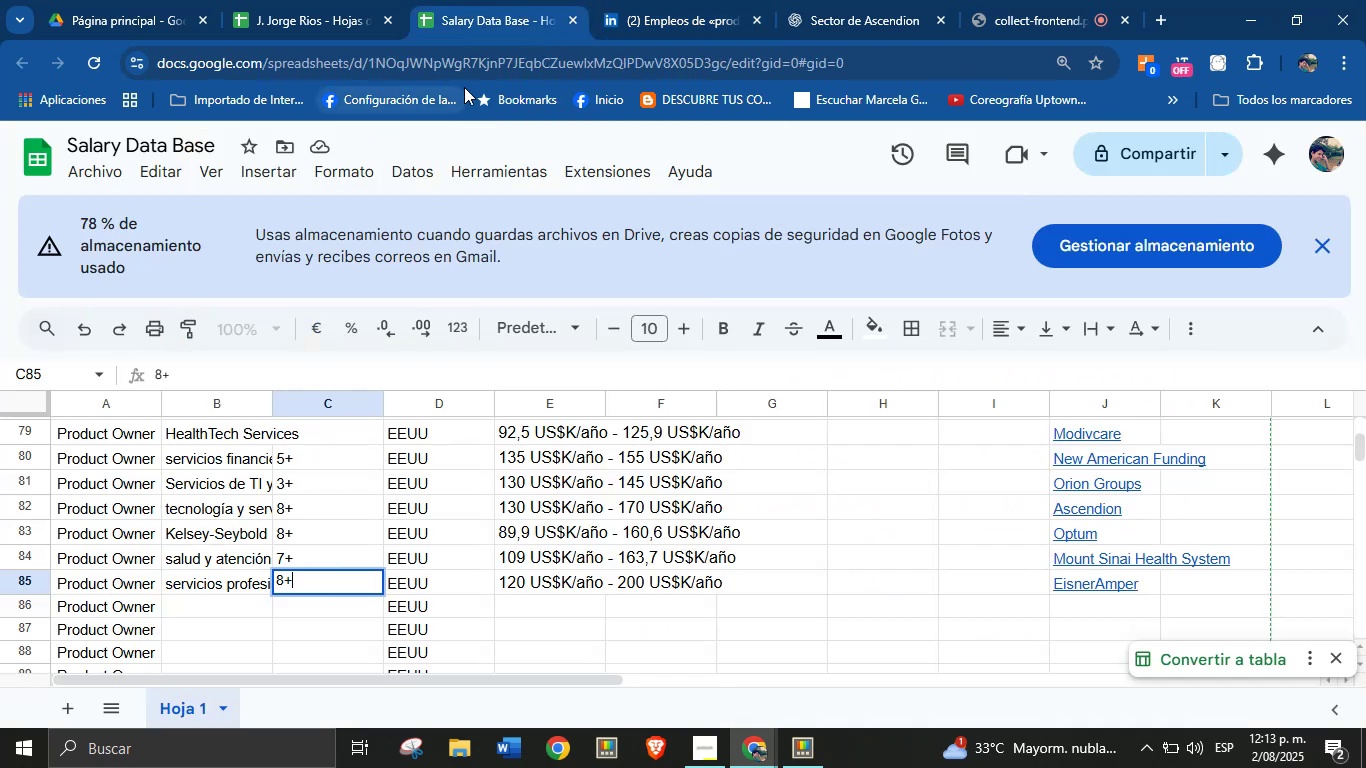 
key(Enter)
 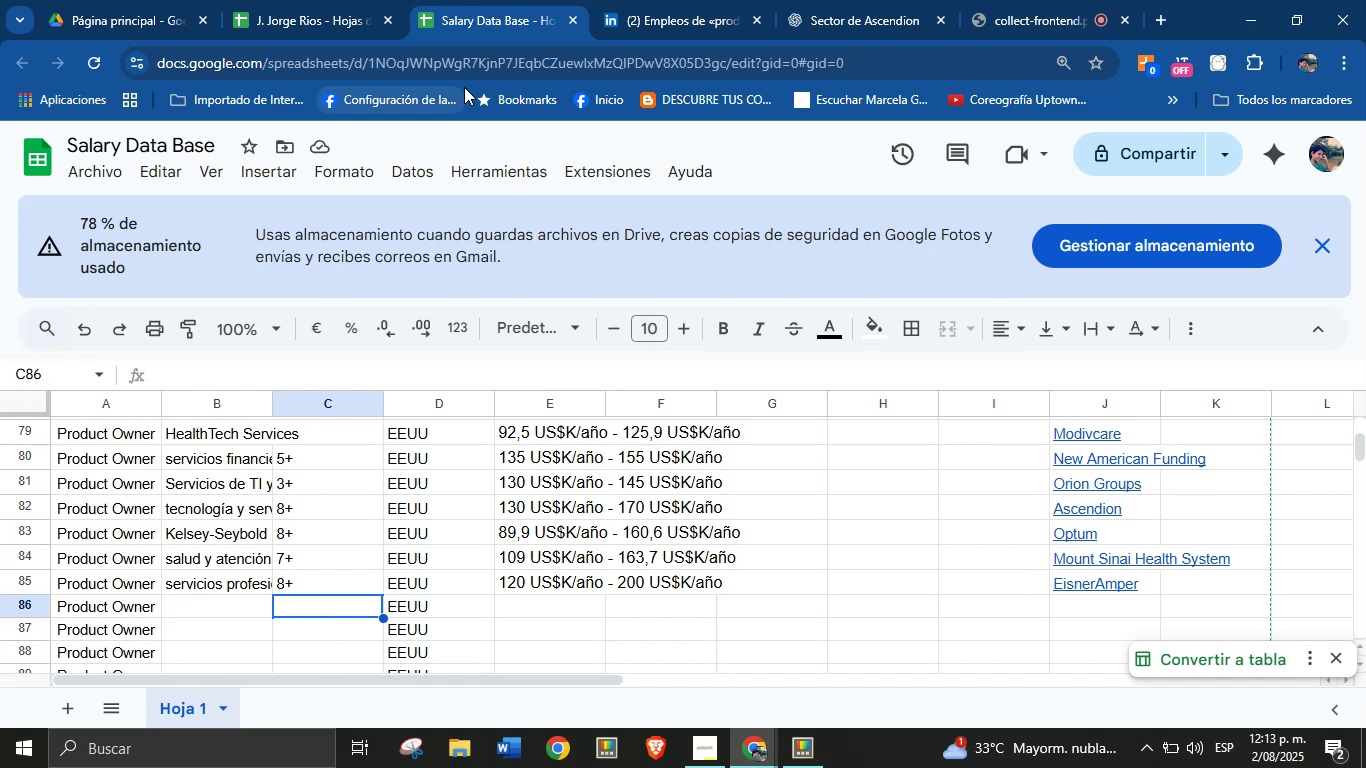 
wait(16.04)
 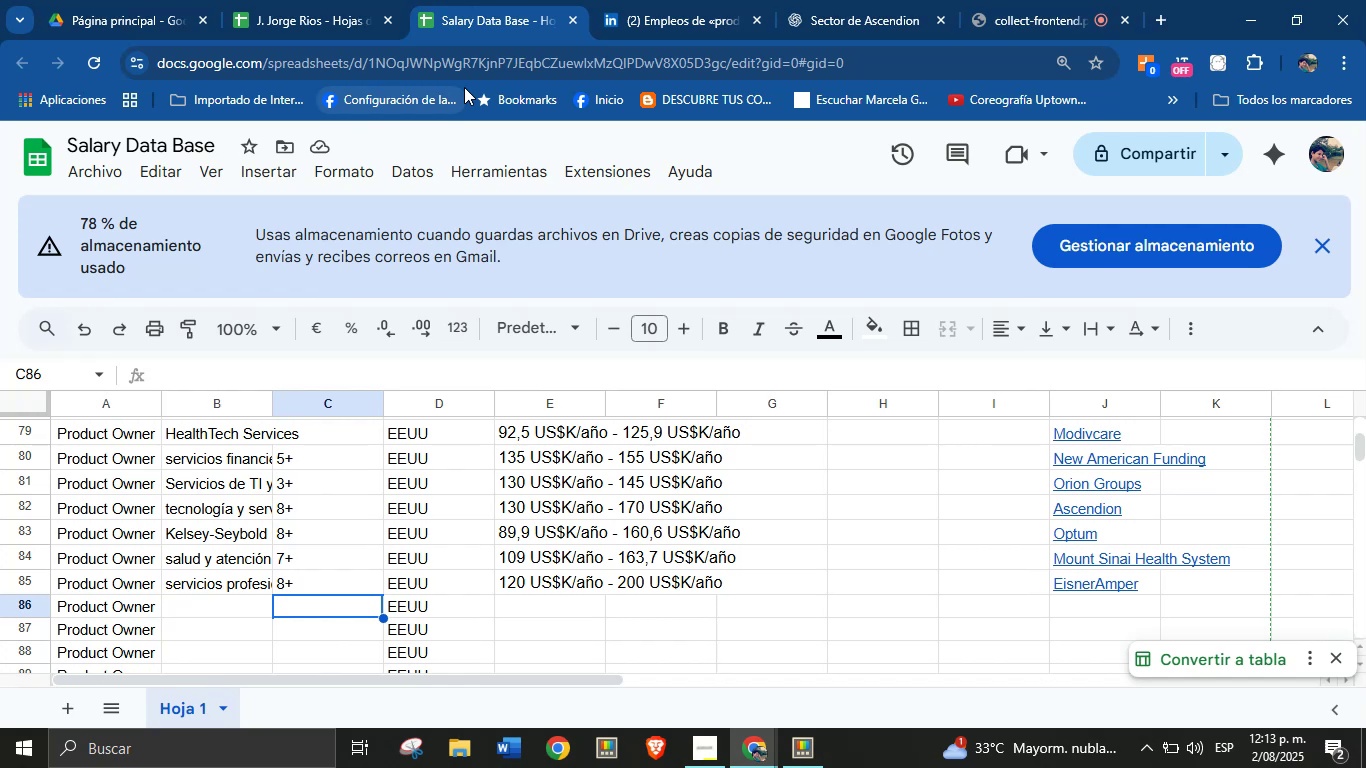 
left_click([643, 0])
 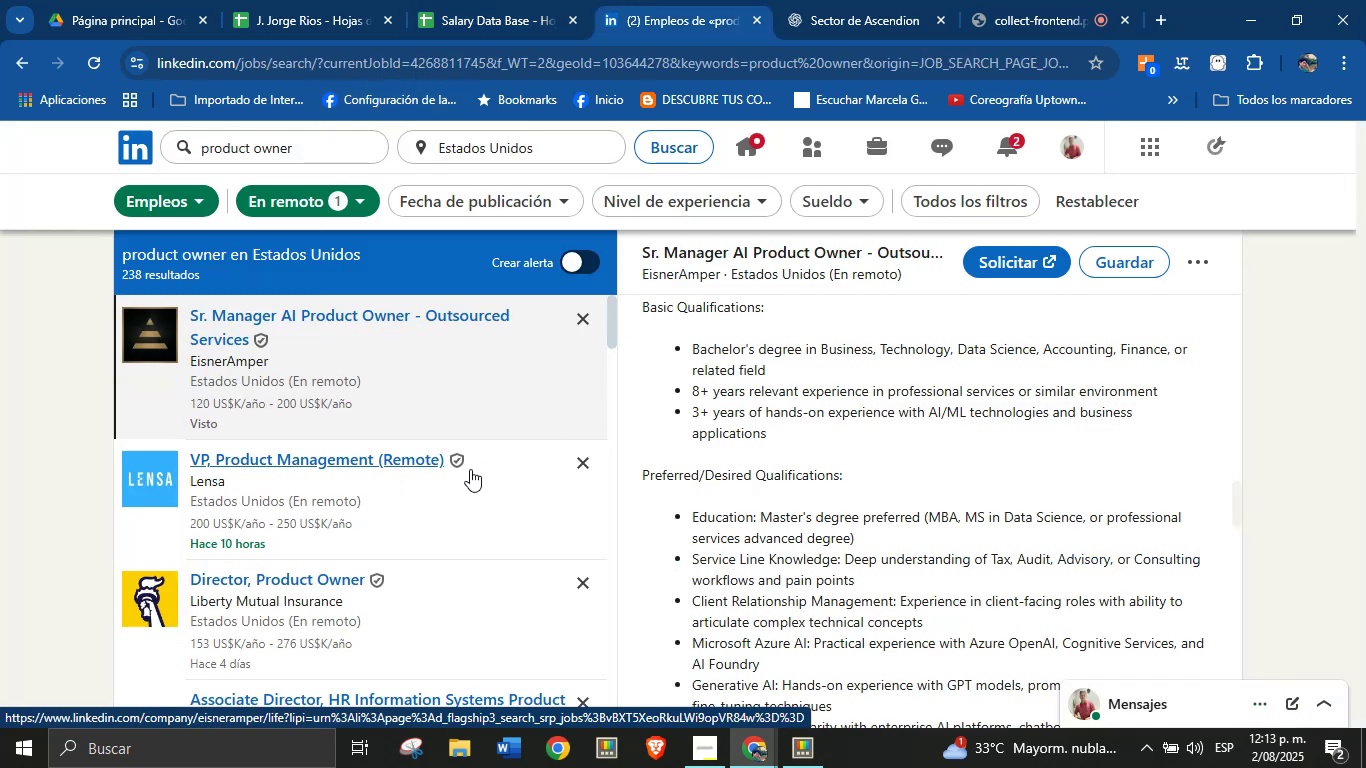 
left_click([440, 0])
 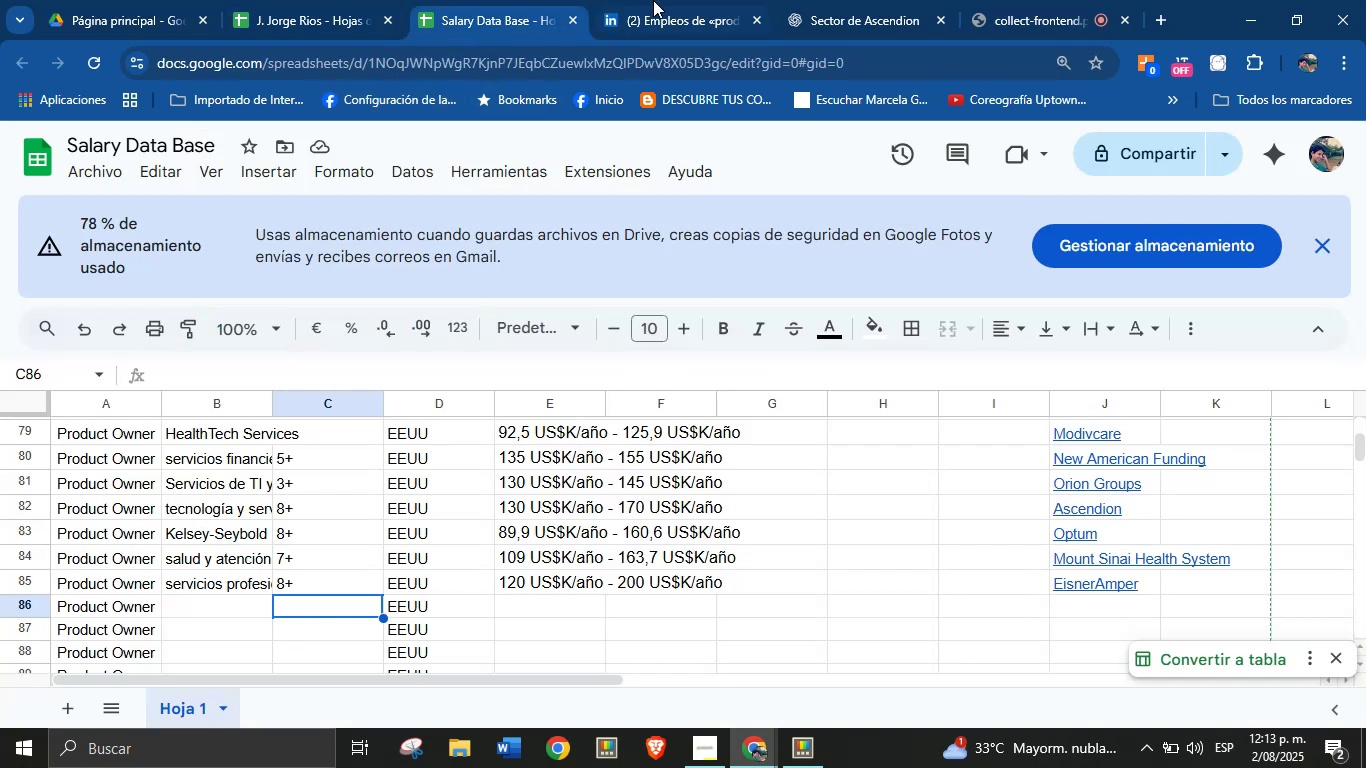 
left_click([656, 0])
 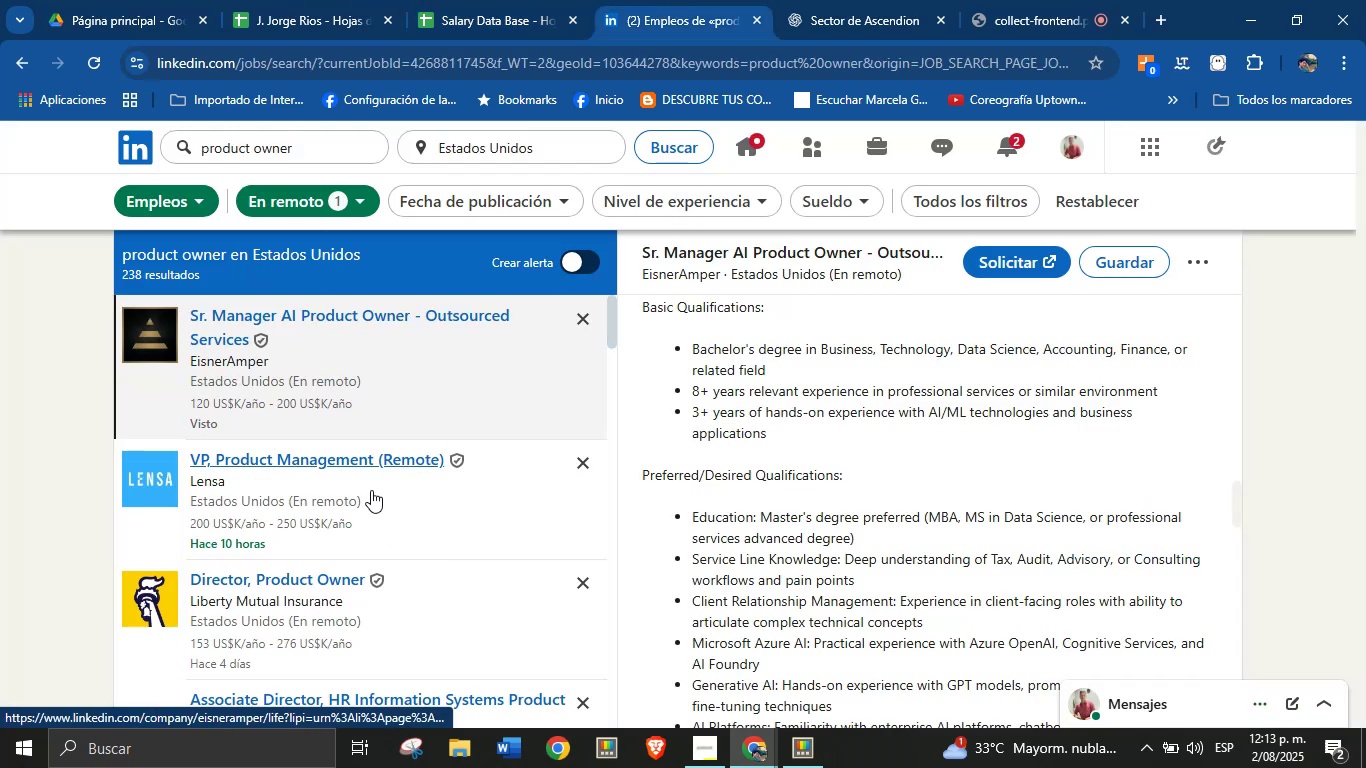 
scroll: coordinate [371, 490], scroll_direction: down, amount: 1.0
 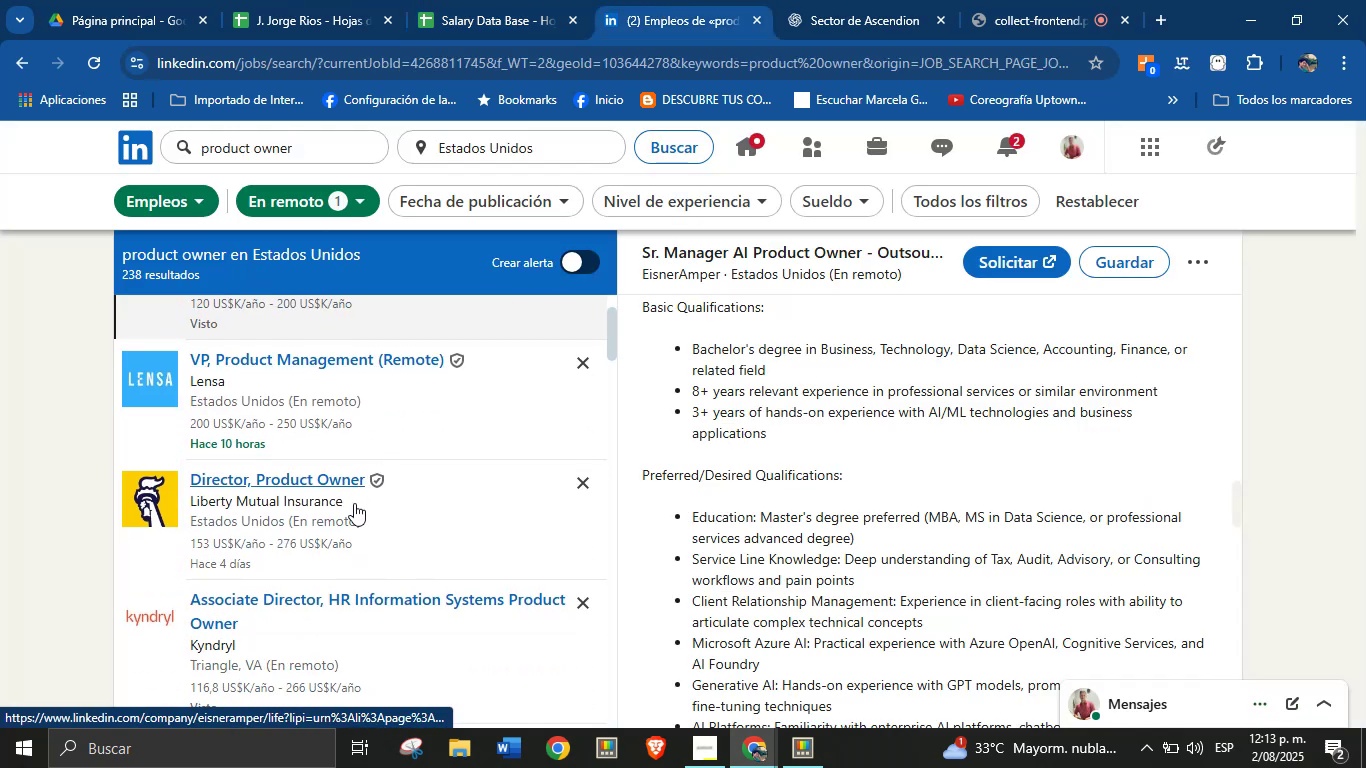 
left_click([354, 503])
 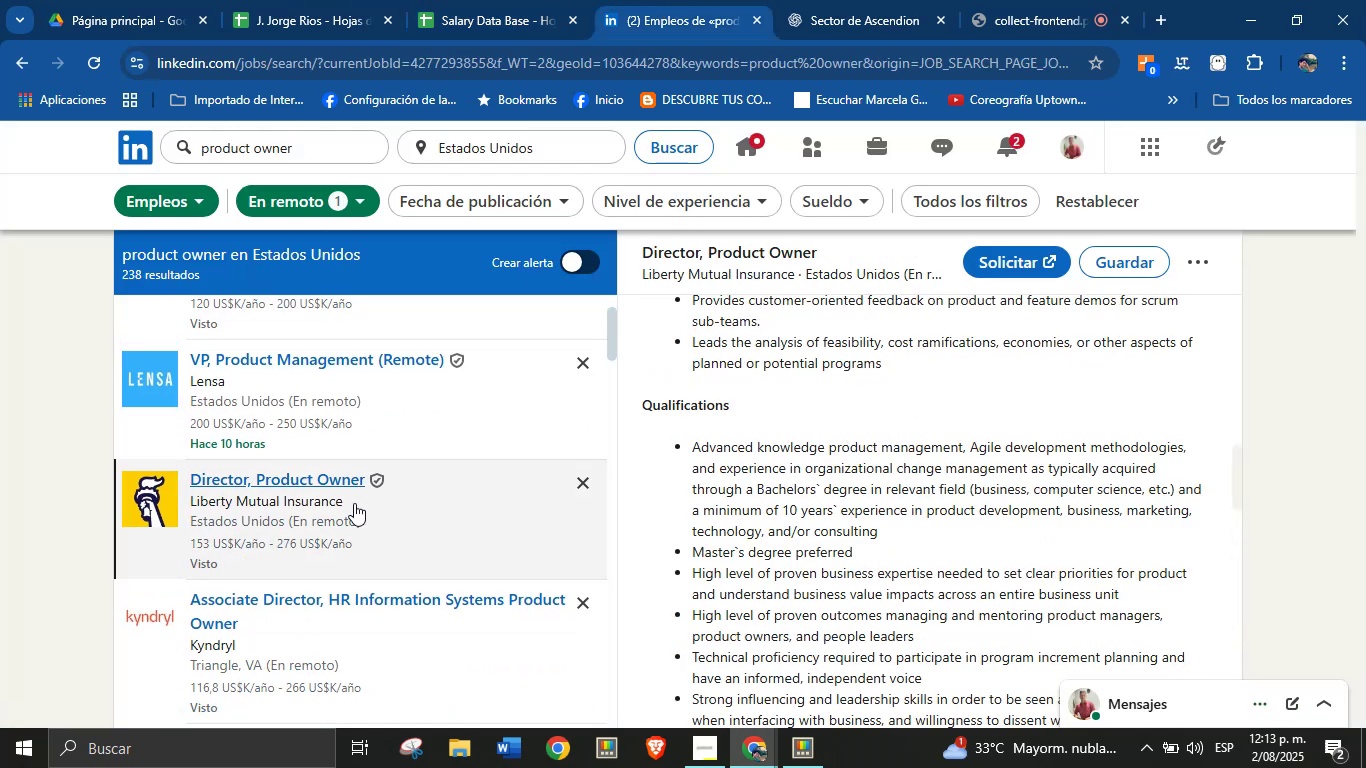 
scroll: coordinate [882, 540], scroll_direction: up, amount: 8.0
 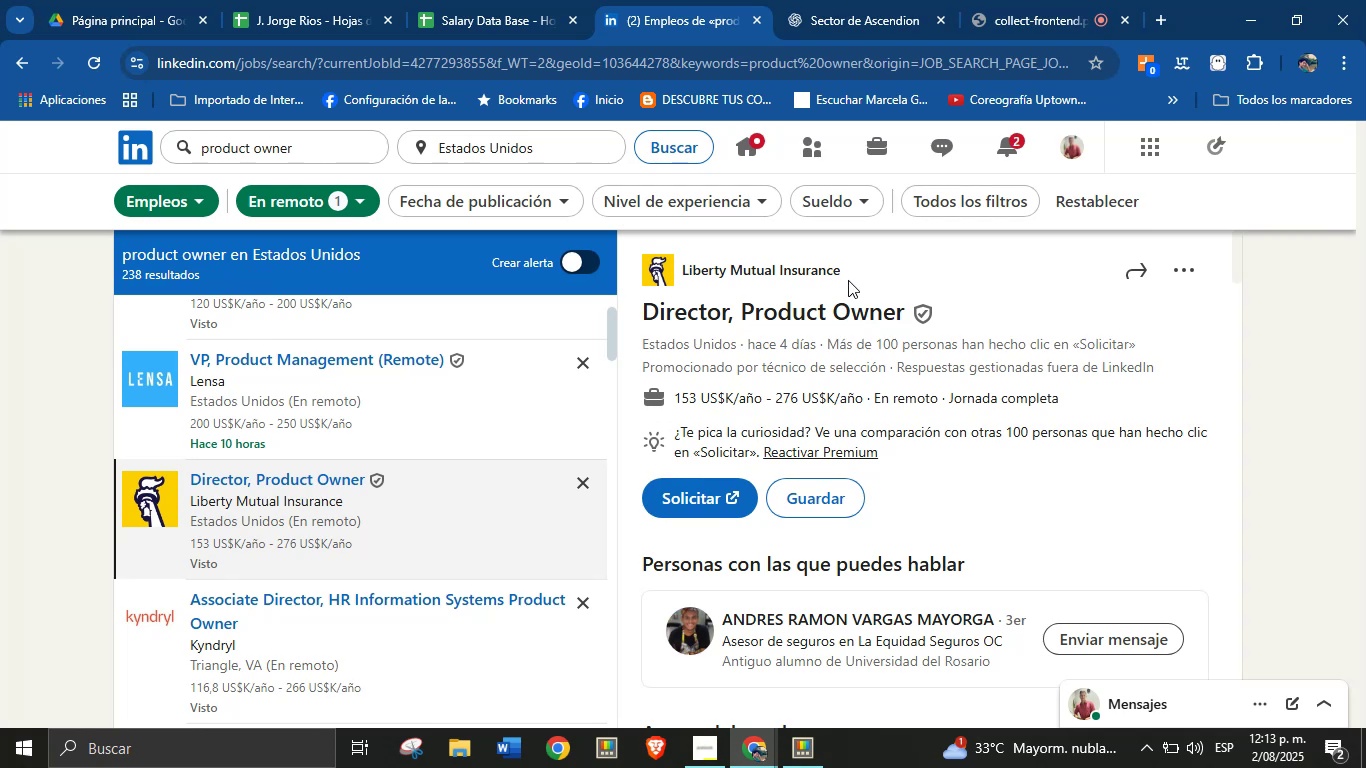 
left_click_drag(start_coordinate=[849, 278], to_coordinate=[680, 273])
 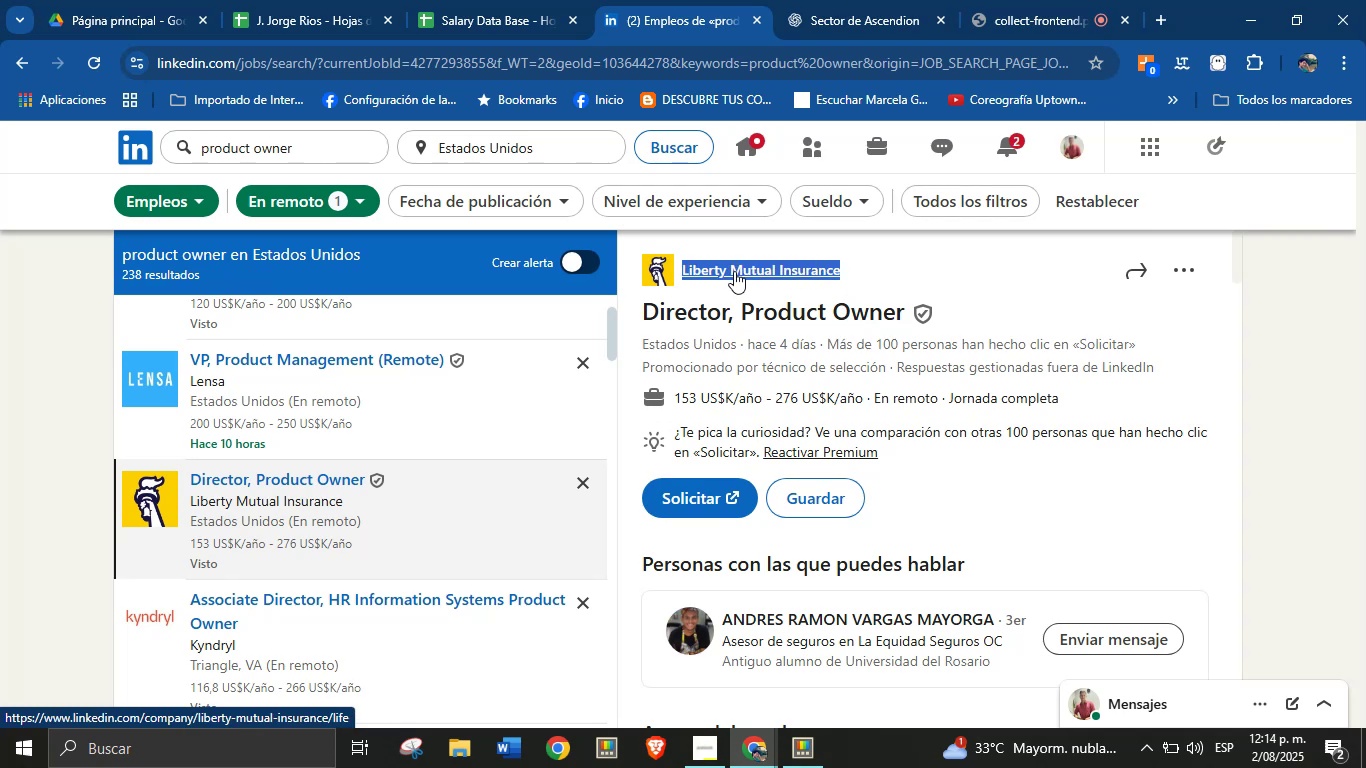 
right_click([734, 271])
 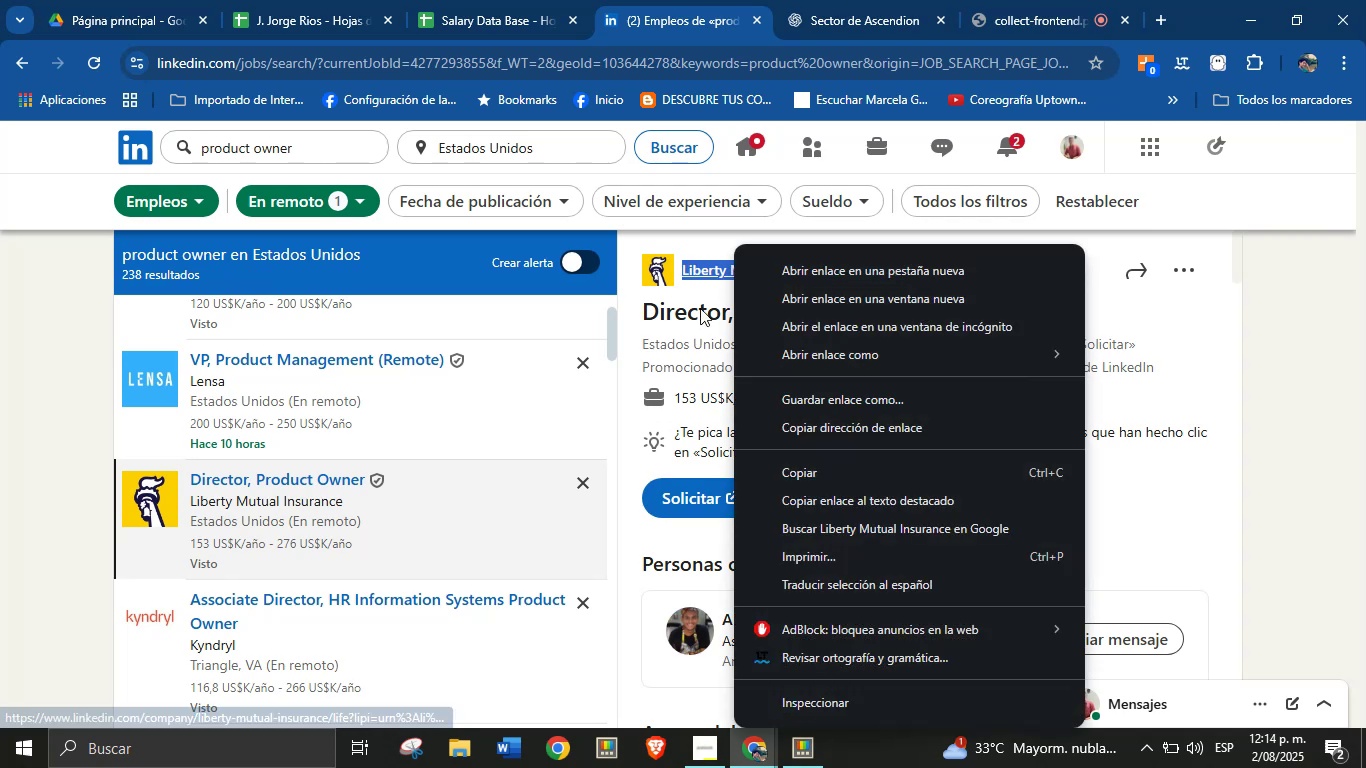 
left_click([686, 327])
 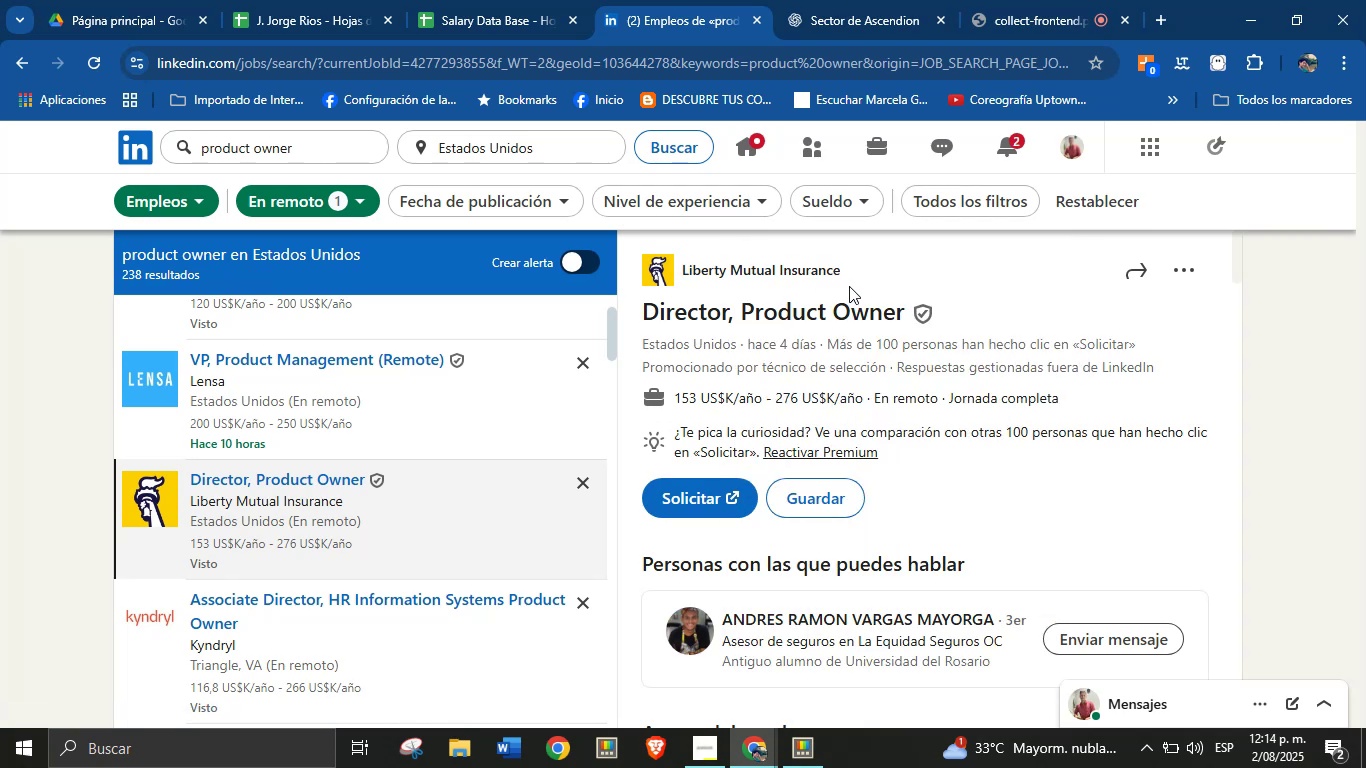 
left_click_drag(start_coordinate=[851, 276], to_coordinate=[683, 274])
 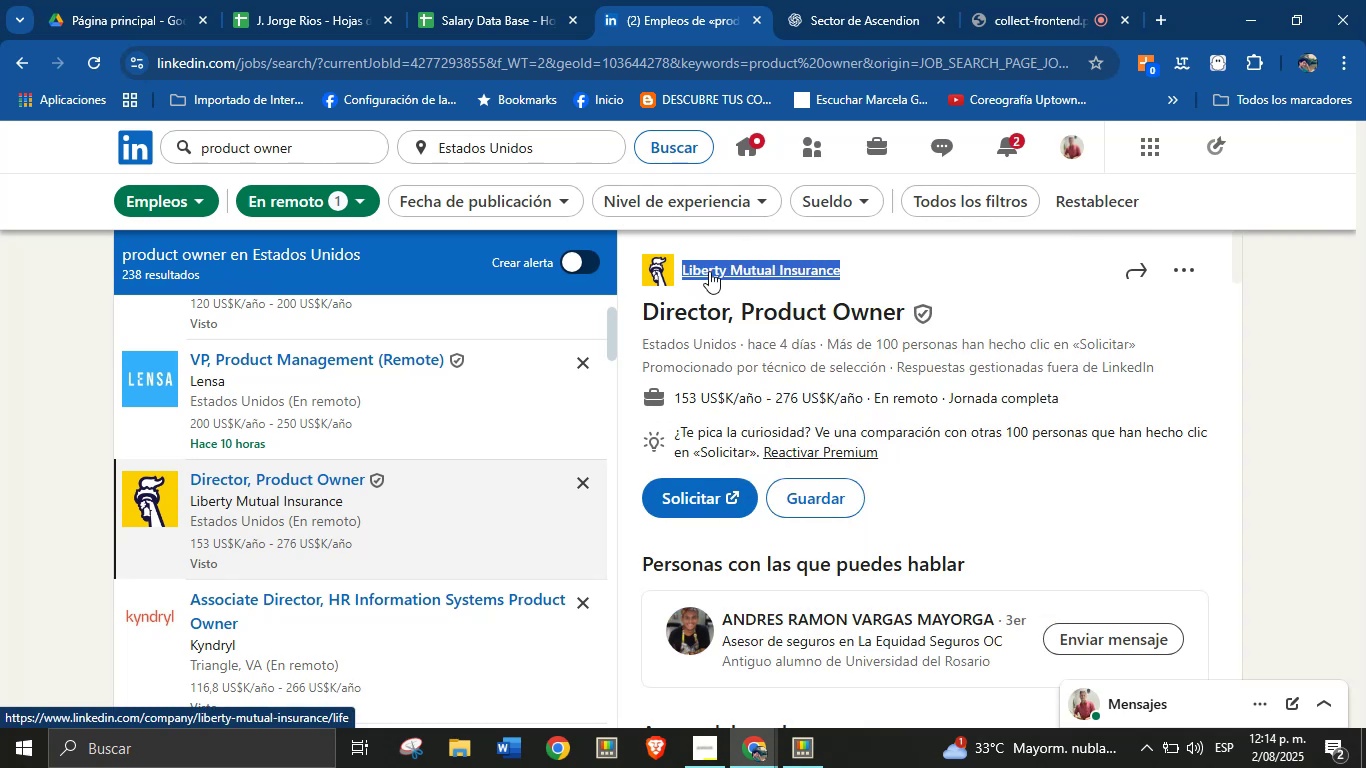 
key(Control+C)
 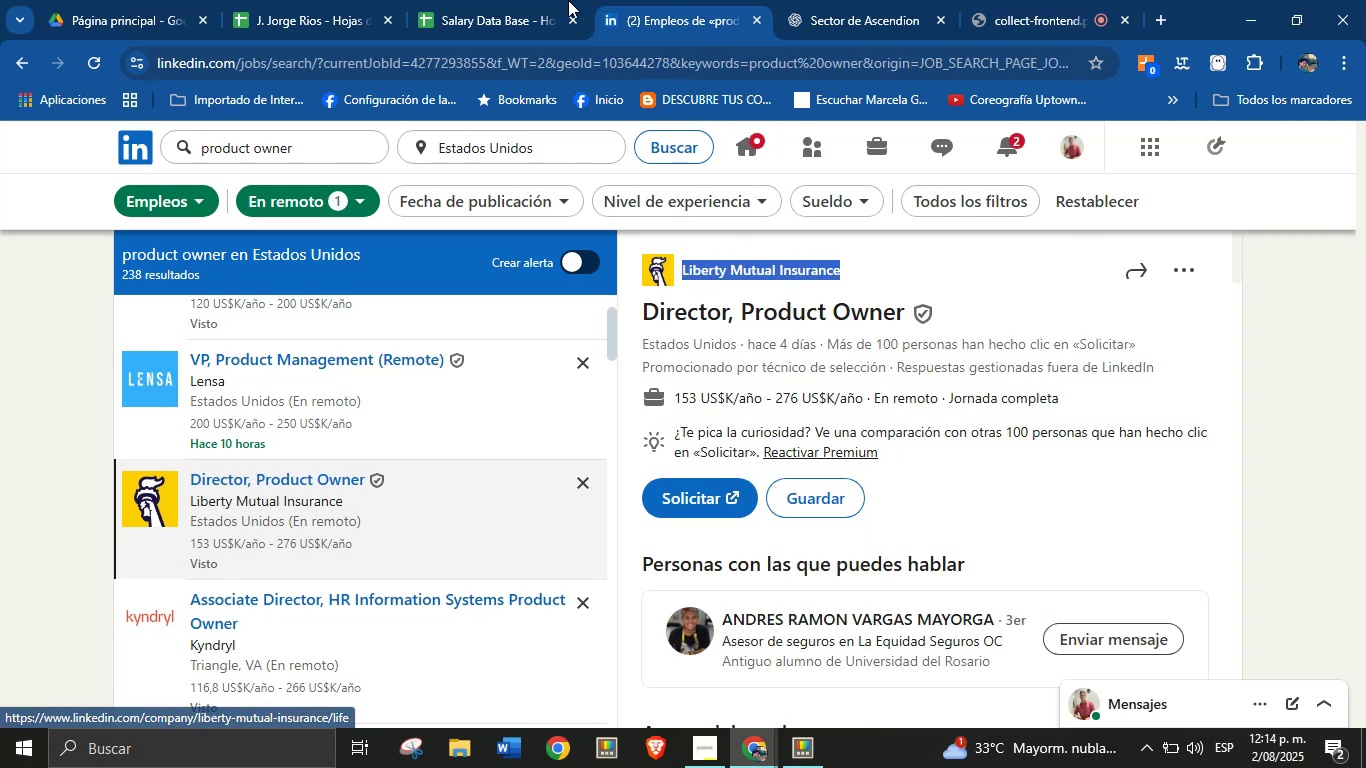 
left_click([528, 0])
 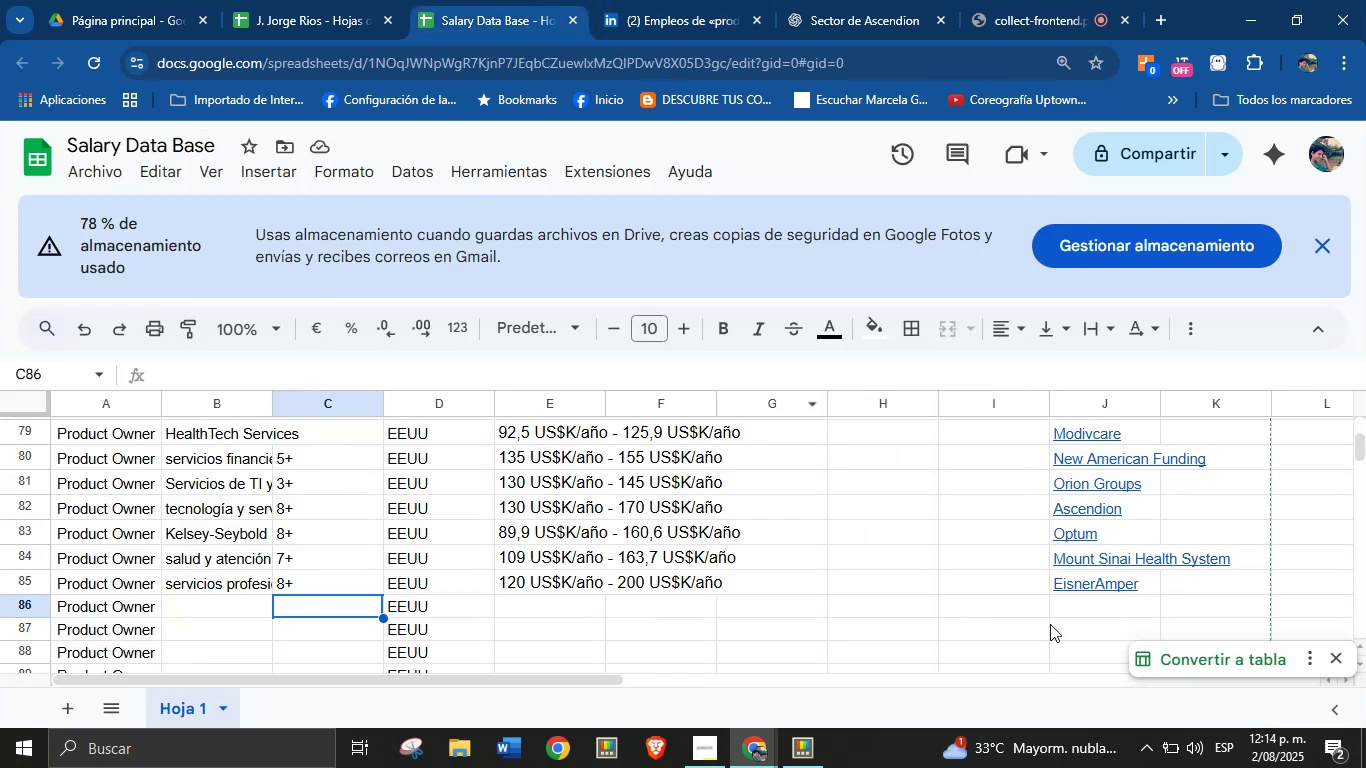 
left_click([1084, 612])
 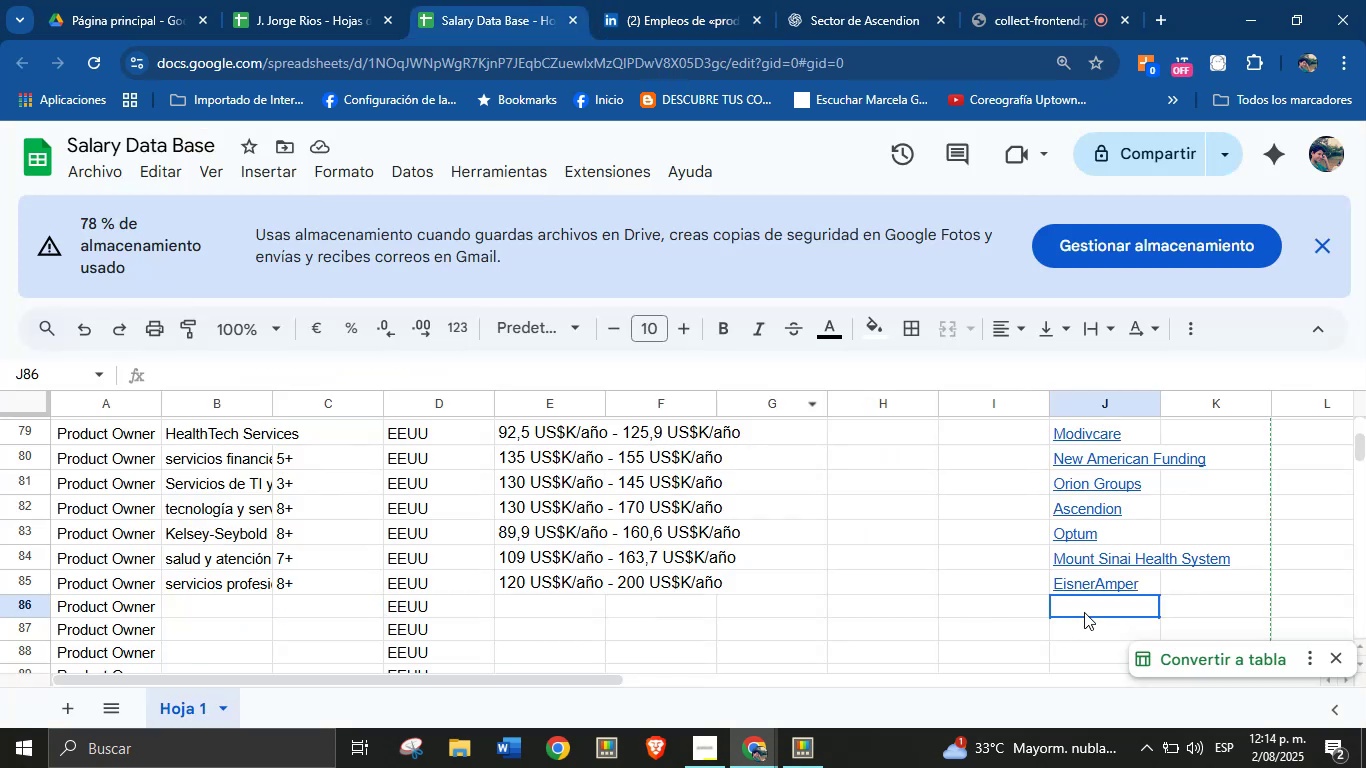 
key(Control+V)
 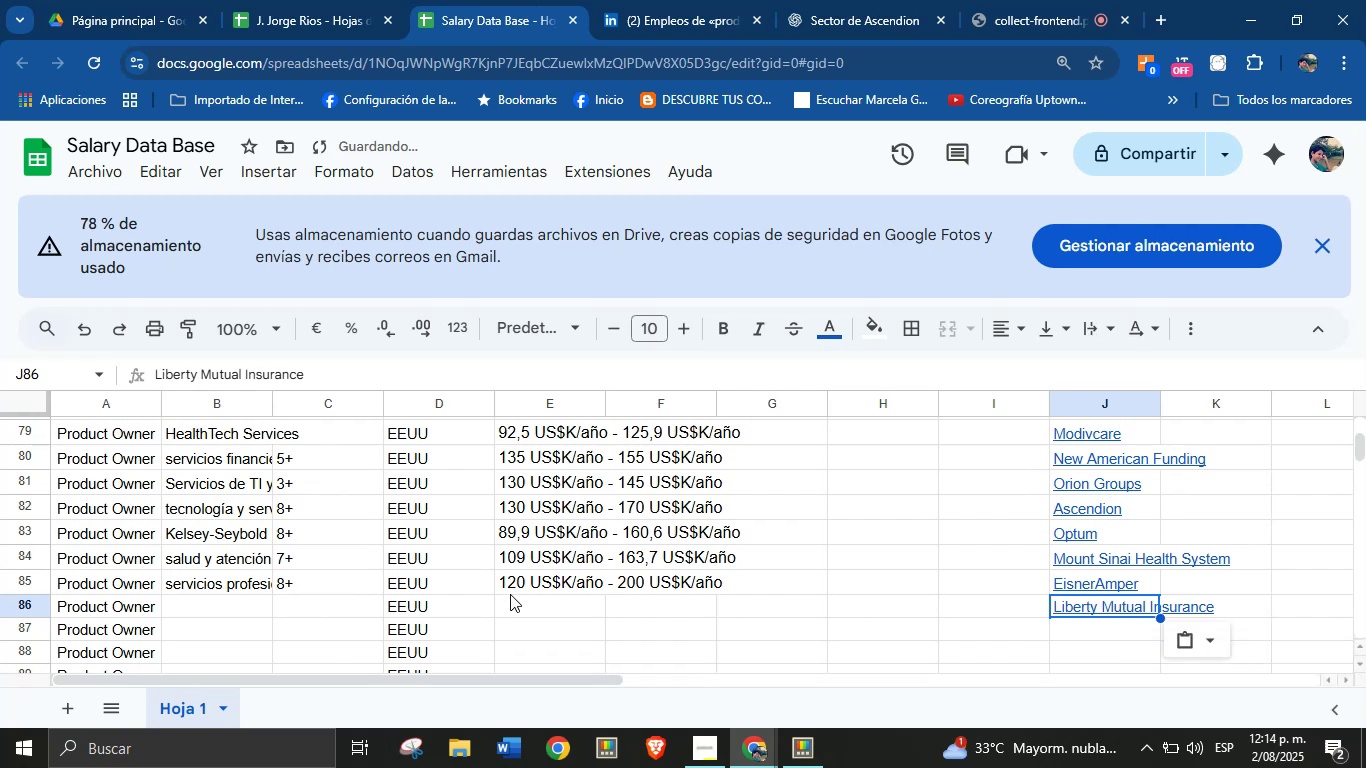 
left_click([529, 607])
 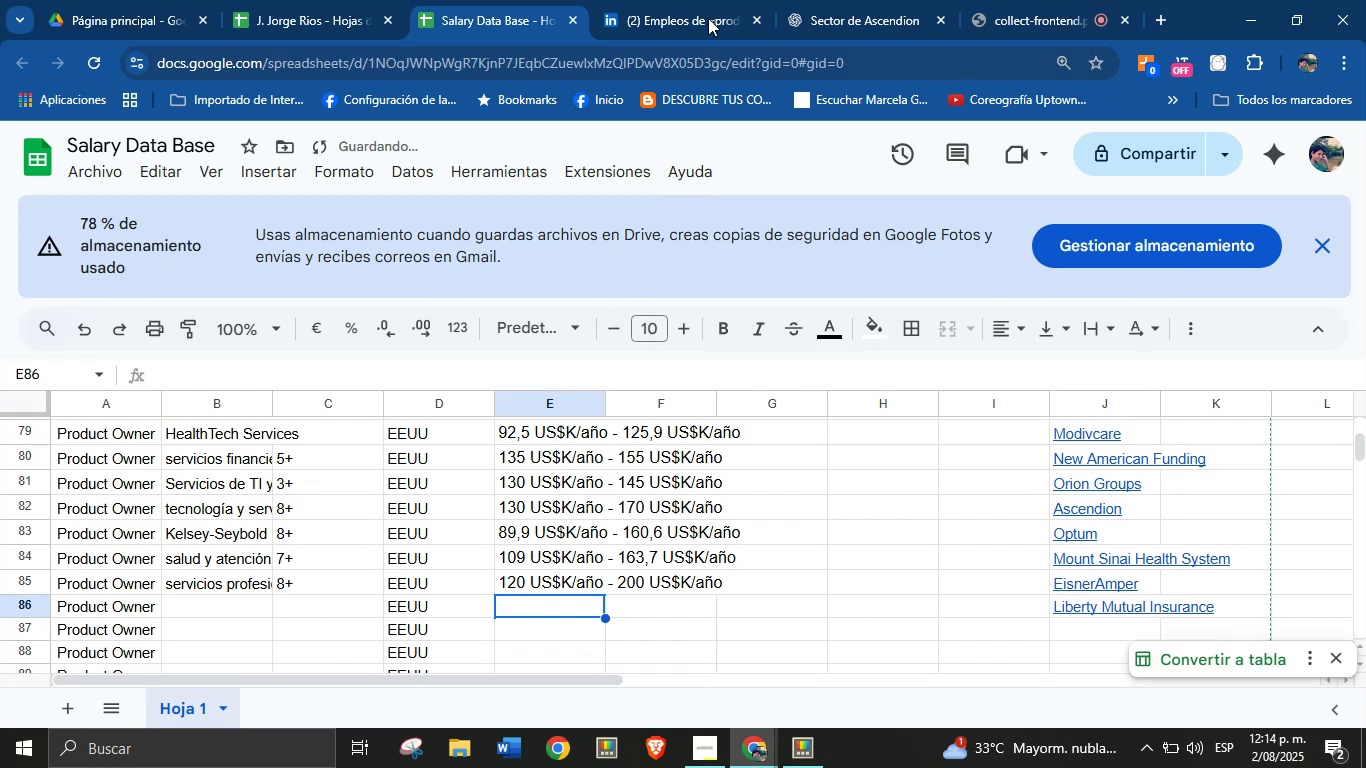 
left_click([658, 0])
 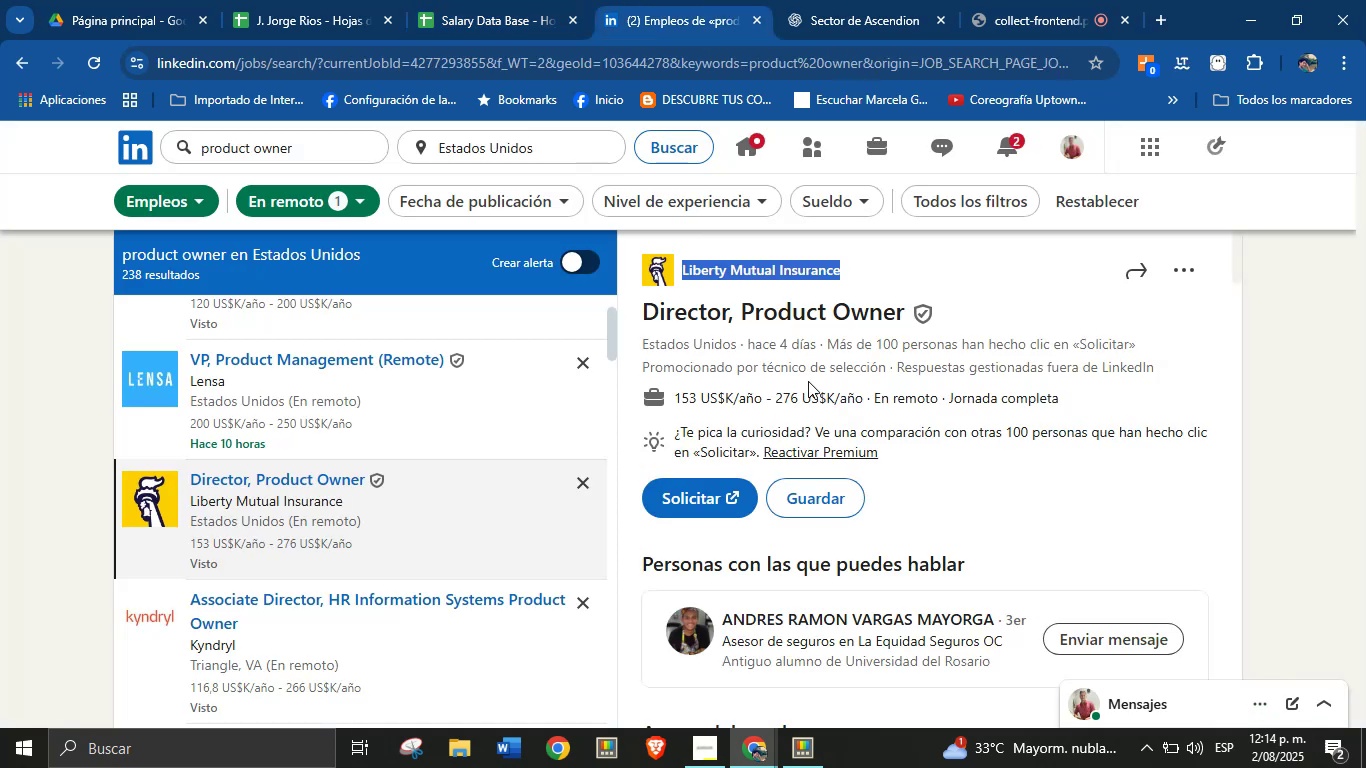 
left_click([828, 376])
 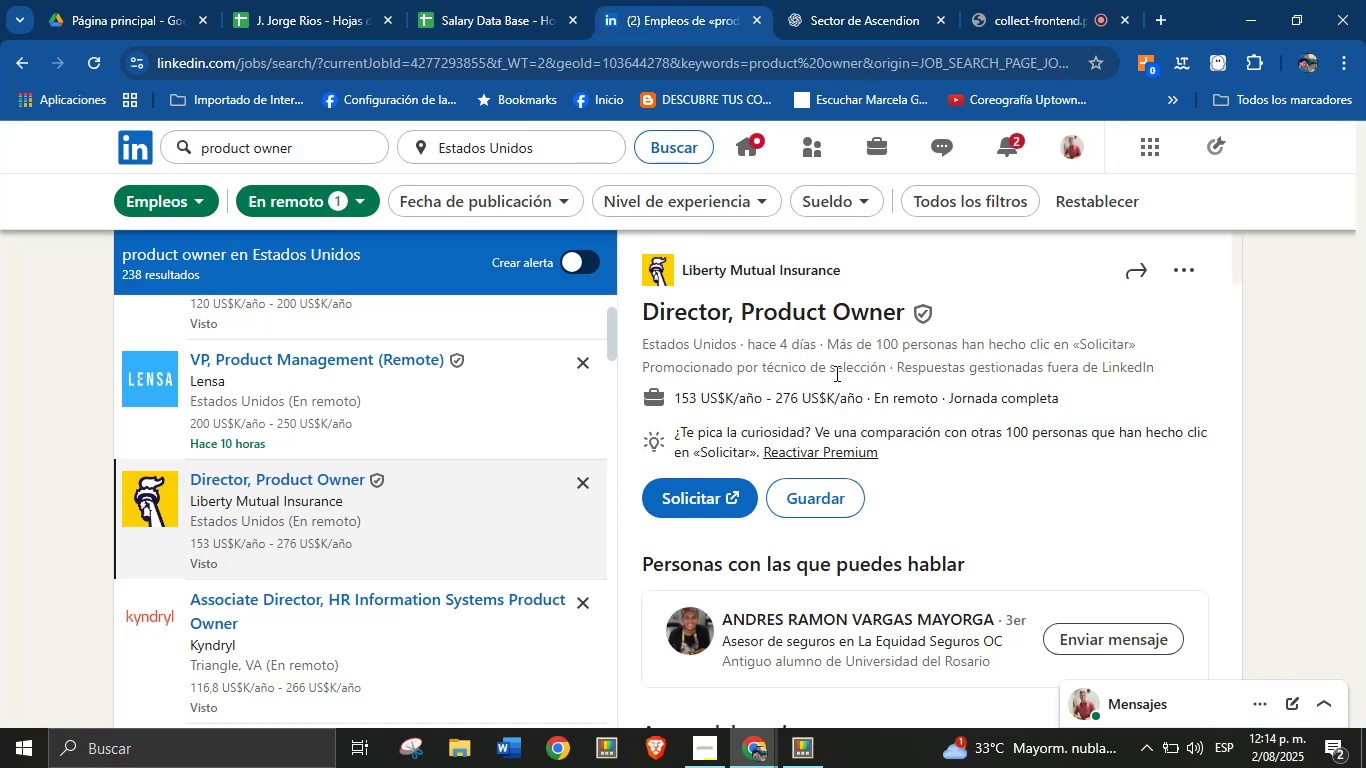 
scroll: coordinate [892, 481], scroll_direction: down, amount: 10.0
 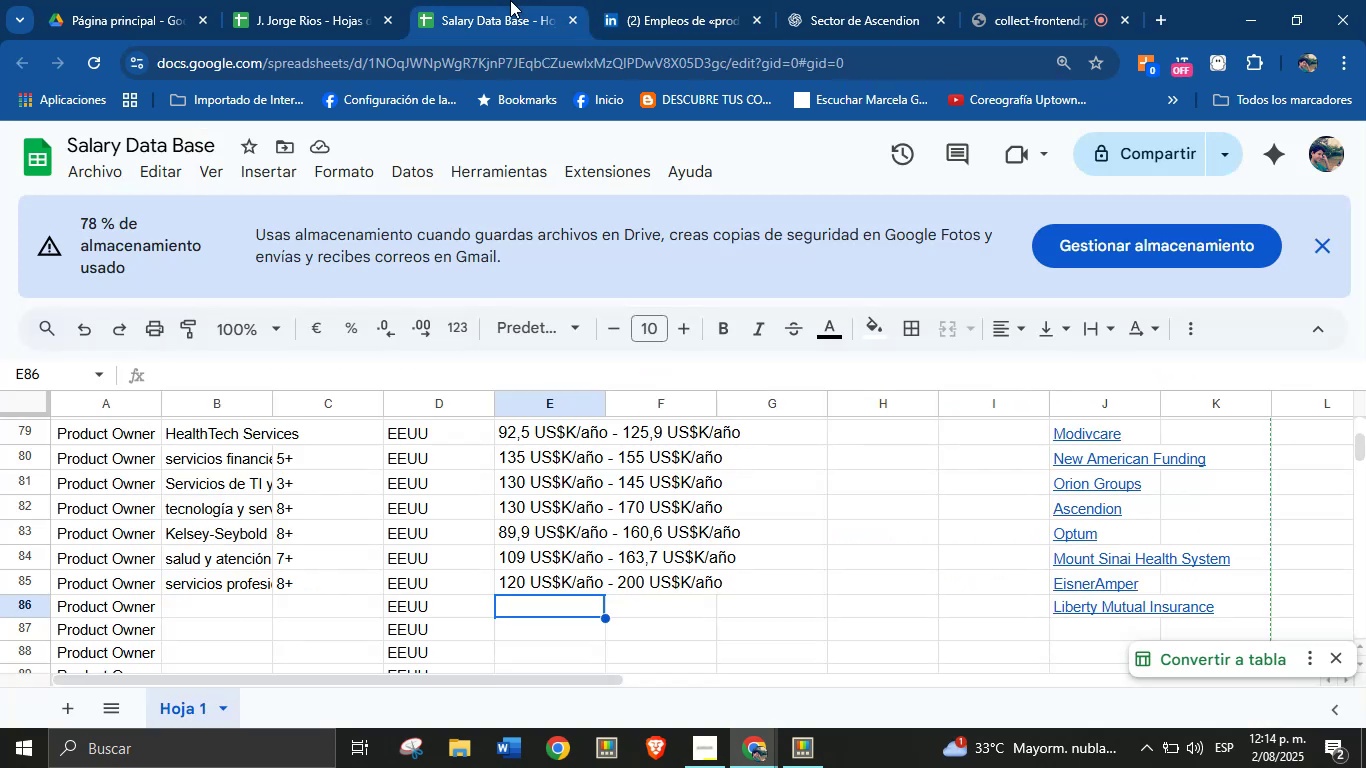 
left_click([660, 0])
 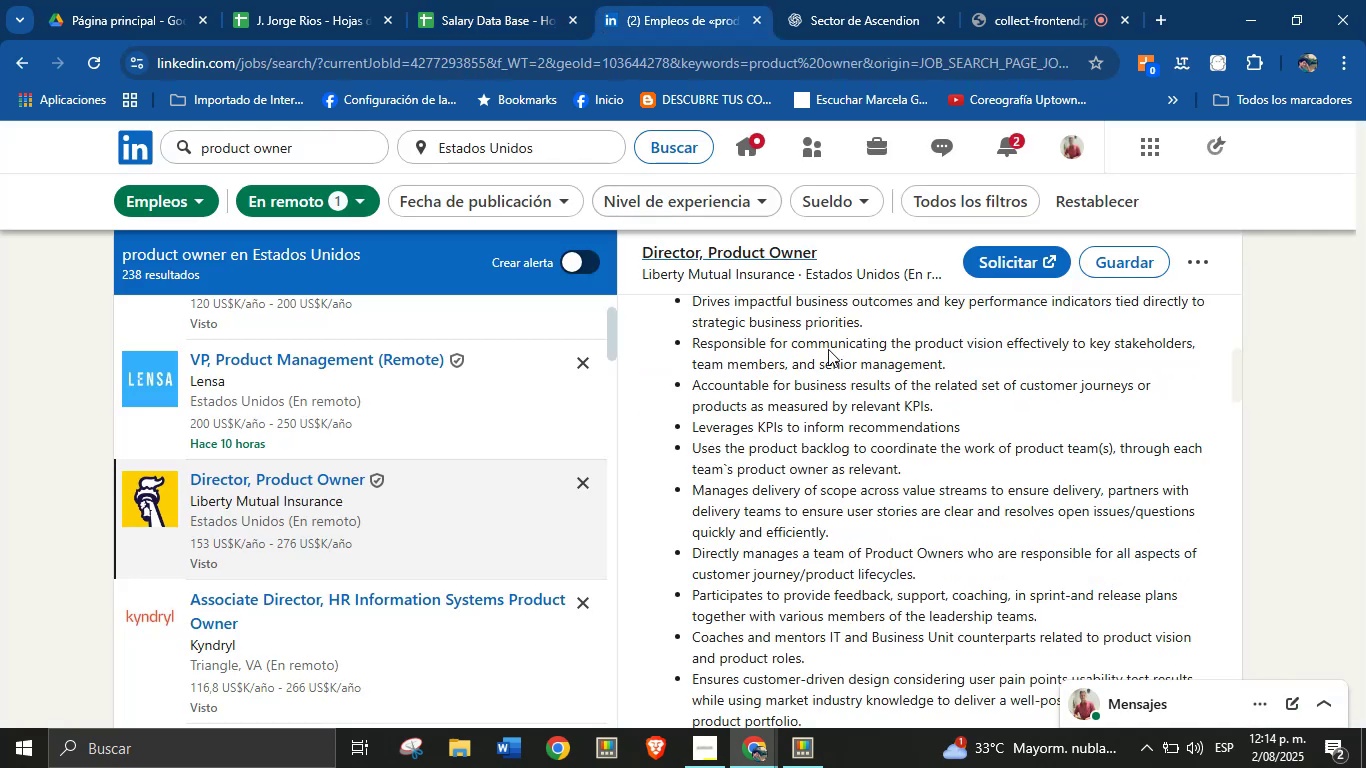 
scroll: coordinate [828, 448], scroll_direction: up, amount: 14.0
 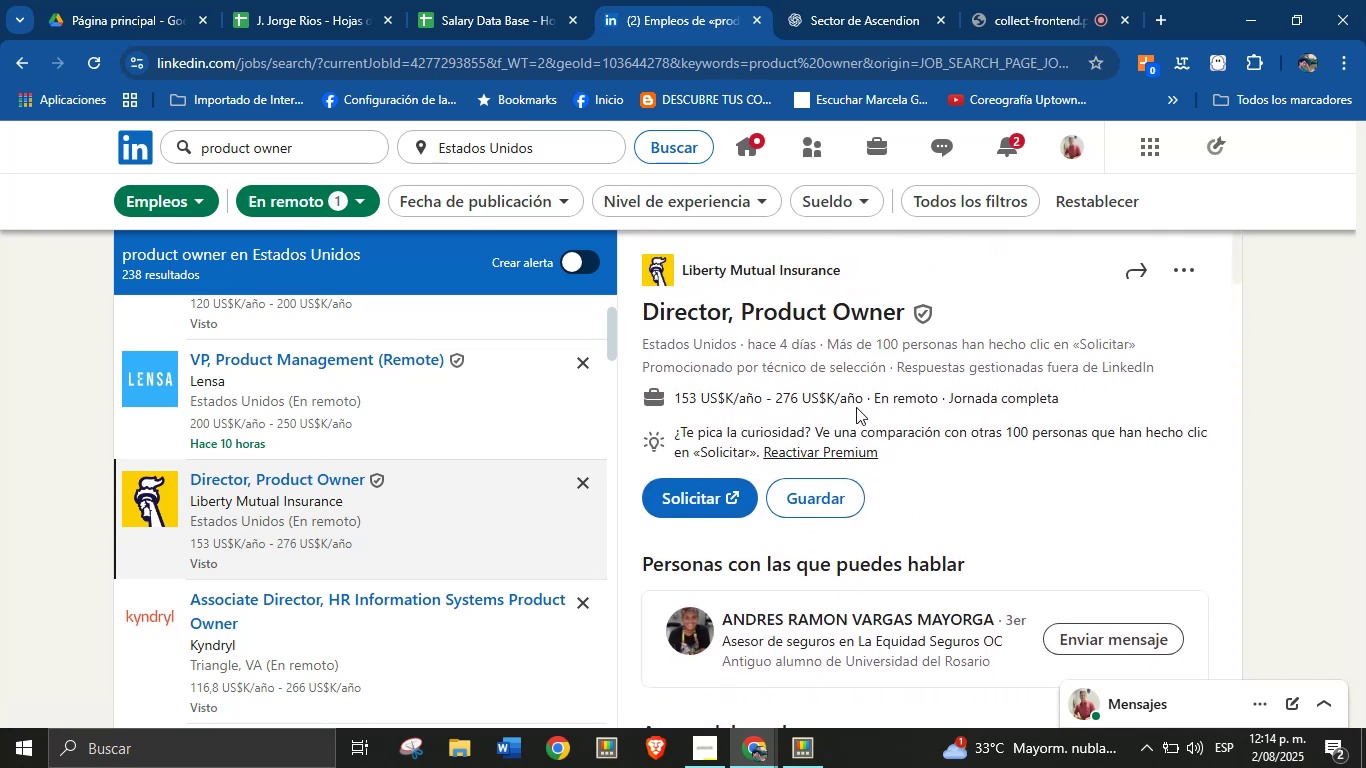 
left_click_drag(start_coordinate=[861, 400], to_coordinate=[675, 392])
 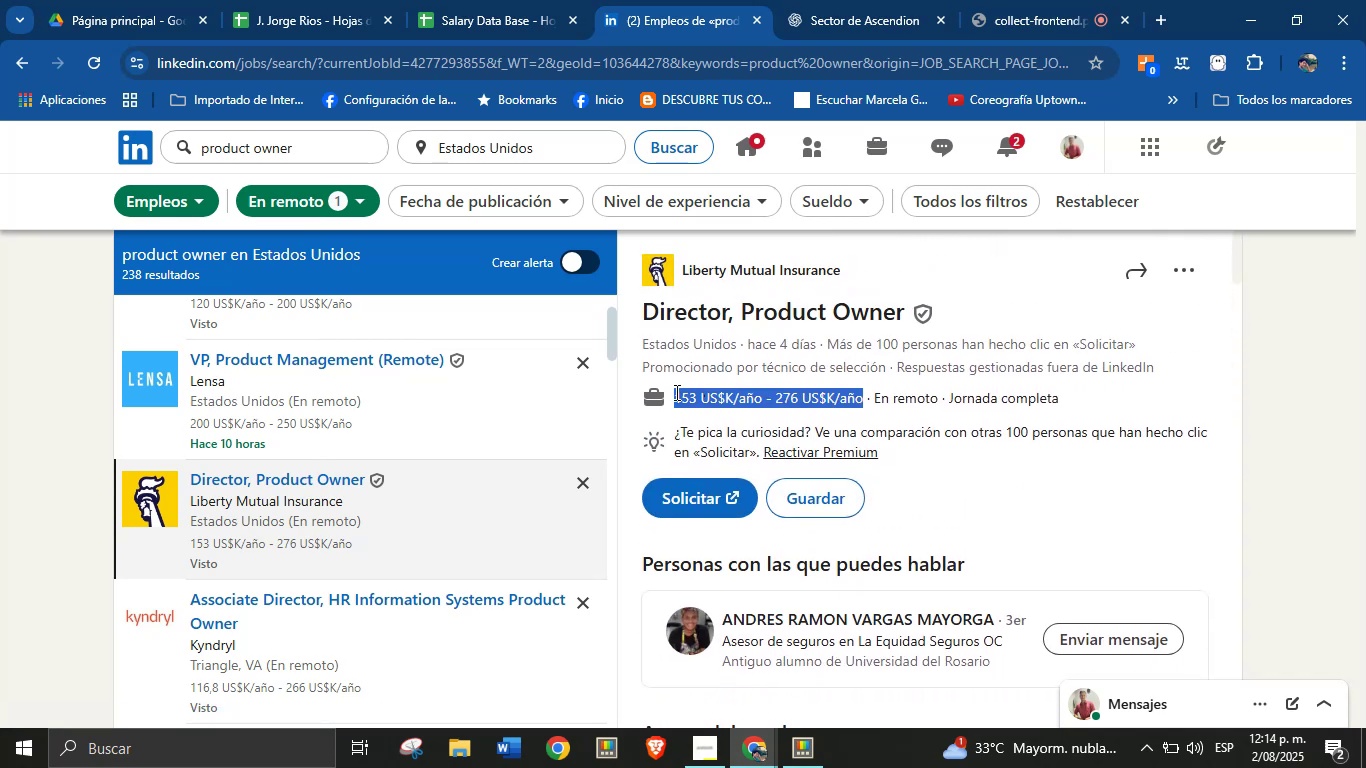 
key(Control+C)
 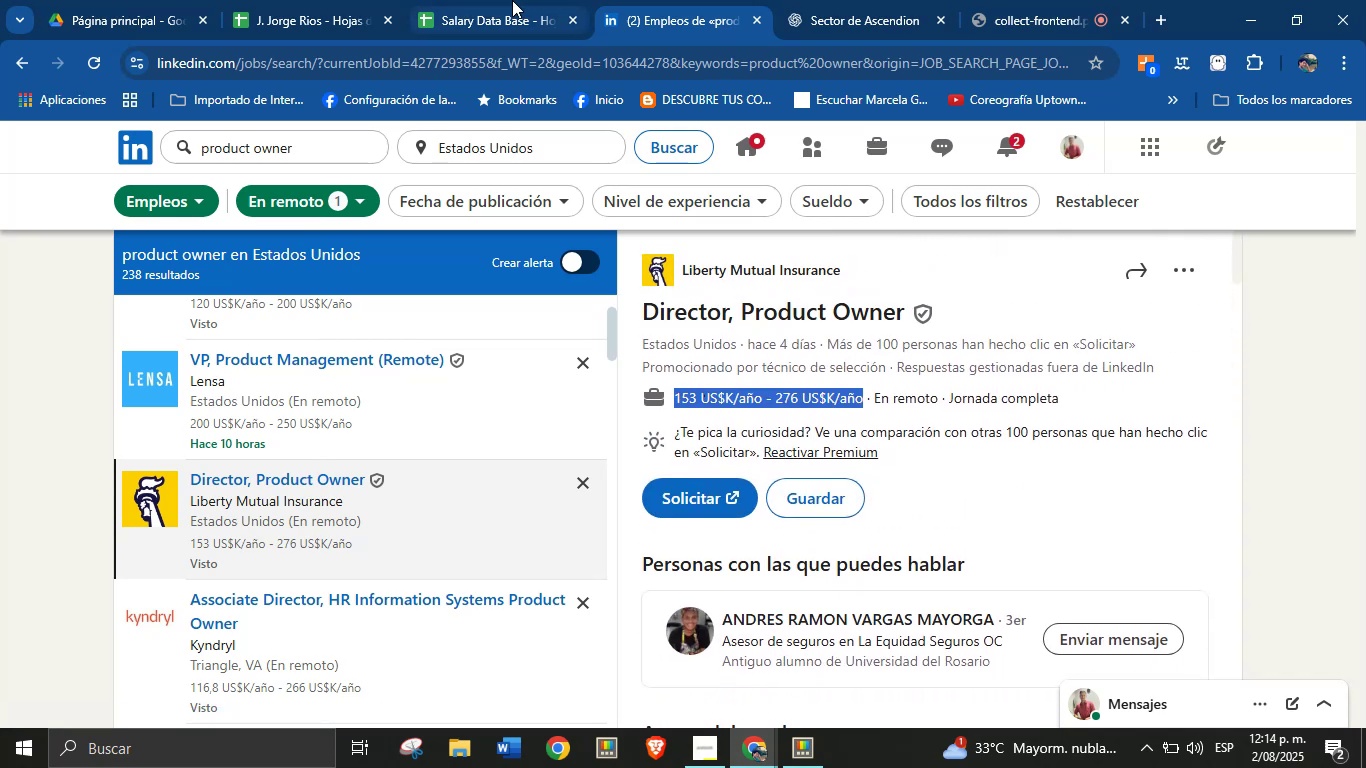 
left_click([503, 0])
 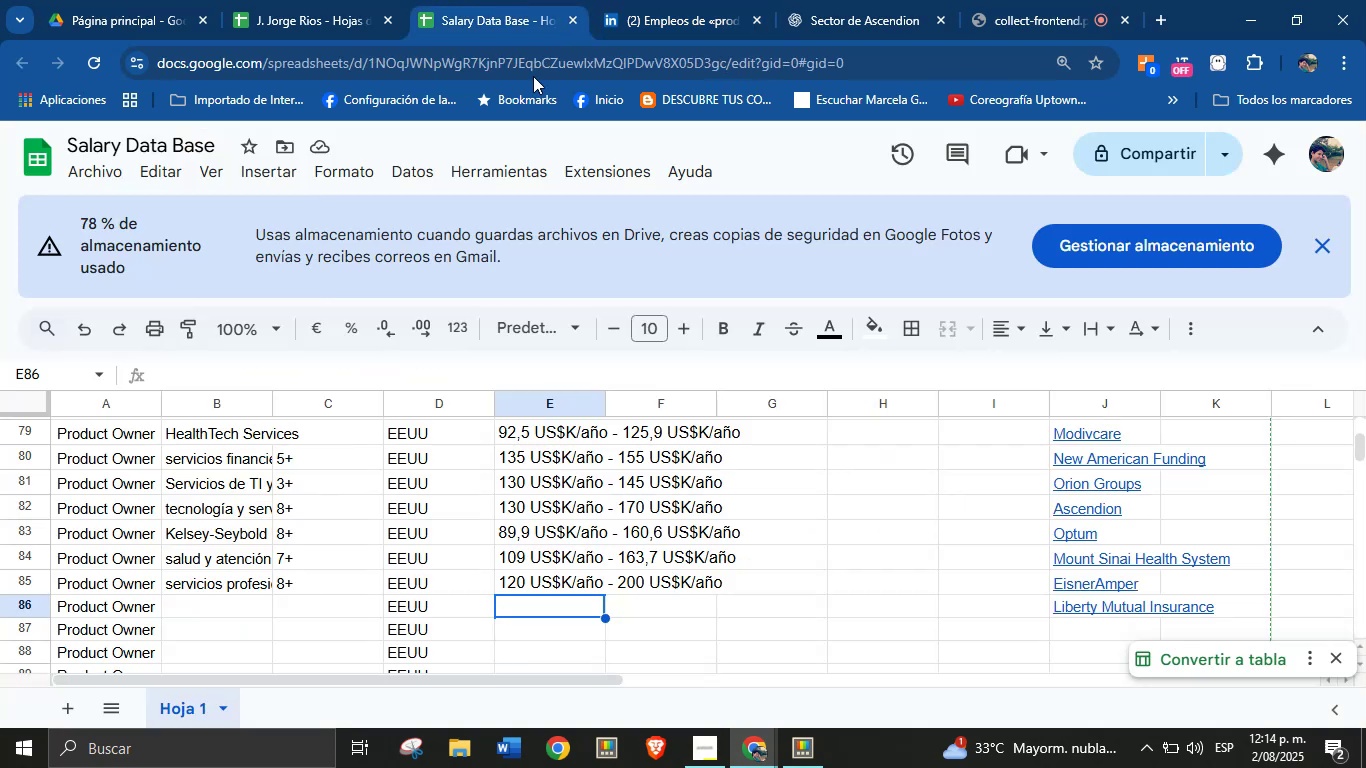 
key(Control+V)
 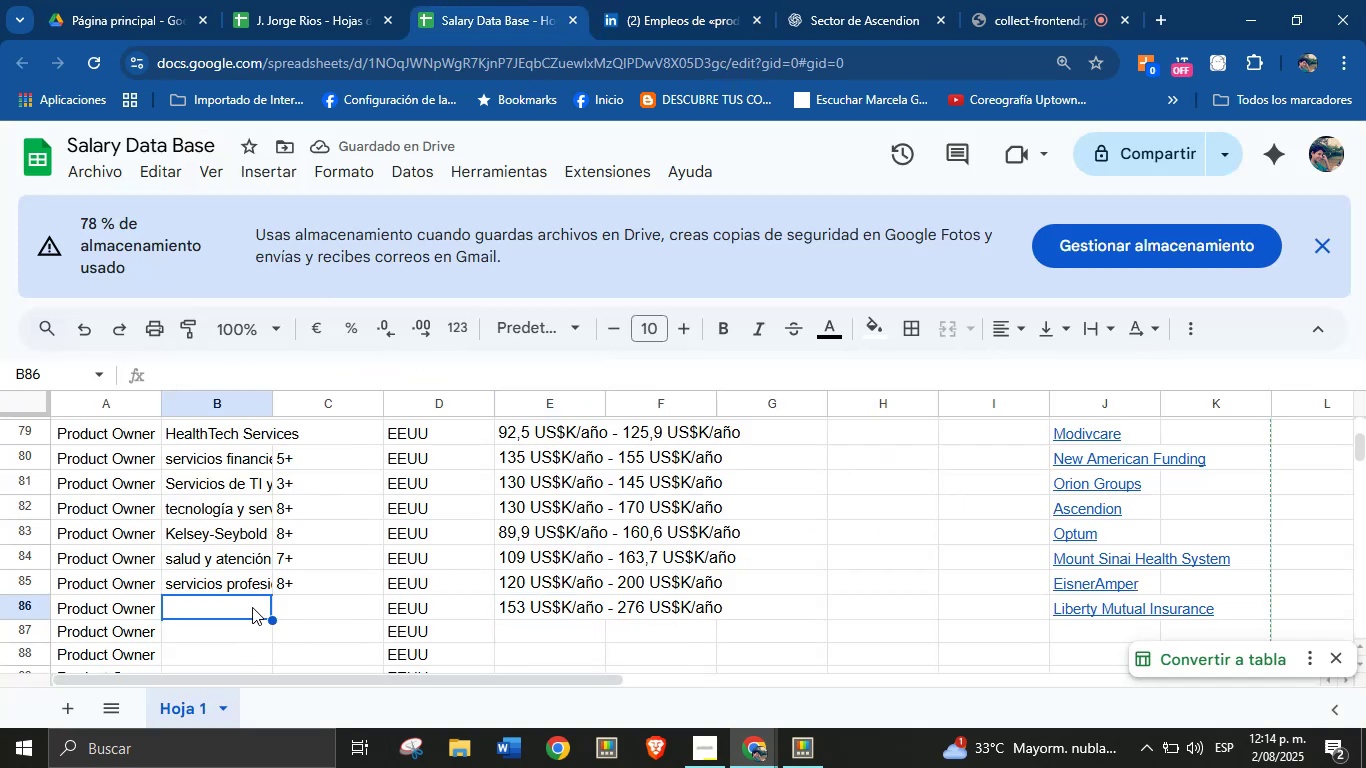 
left_click([694, 0])
 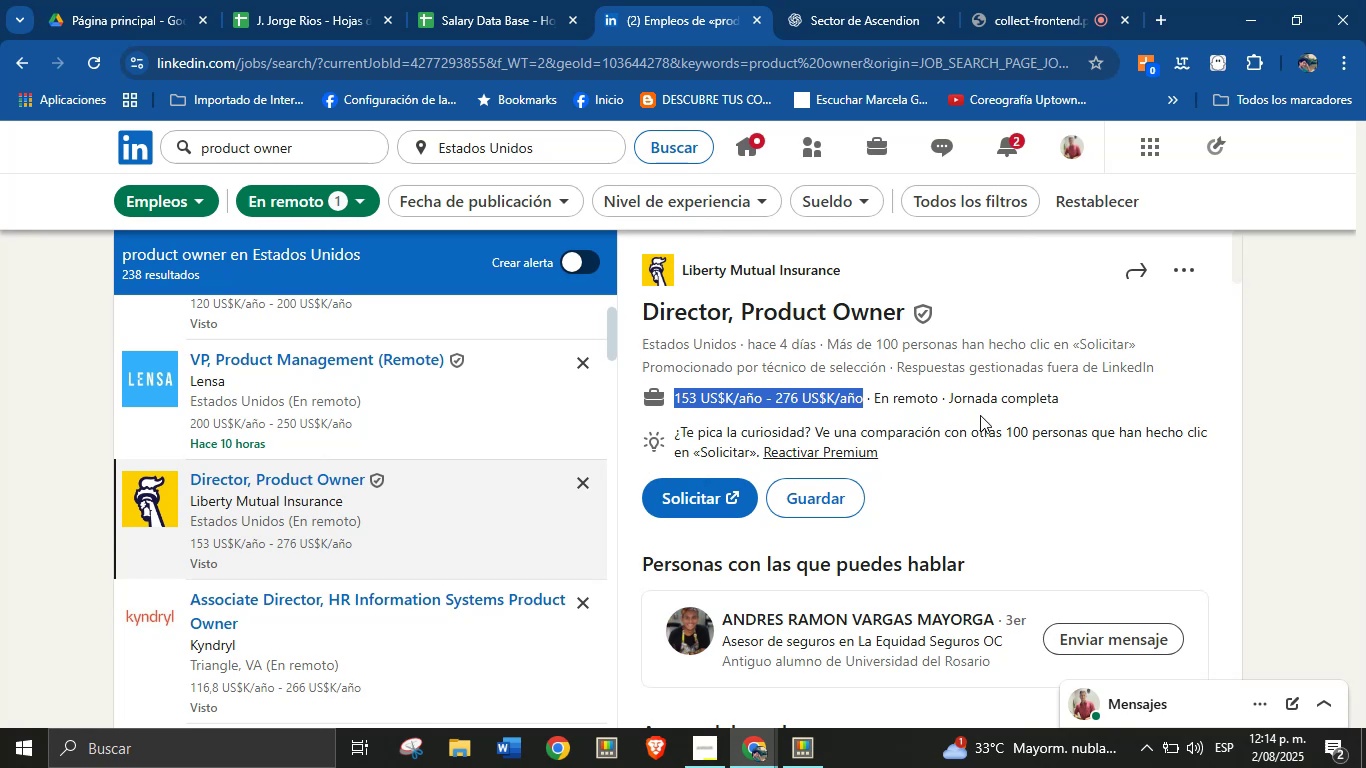 
left_click([980, 415])
 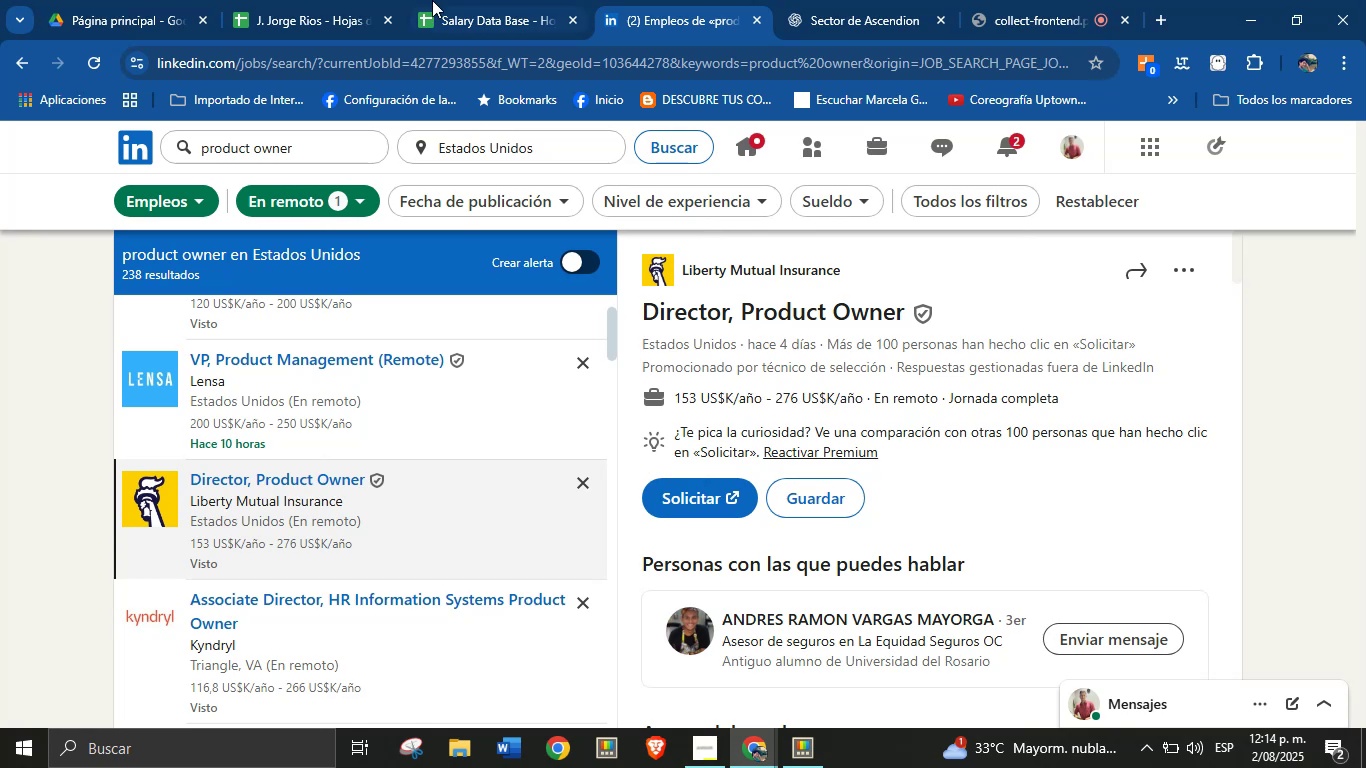 
left_click([457, 0])
 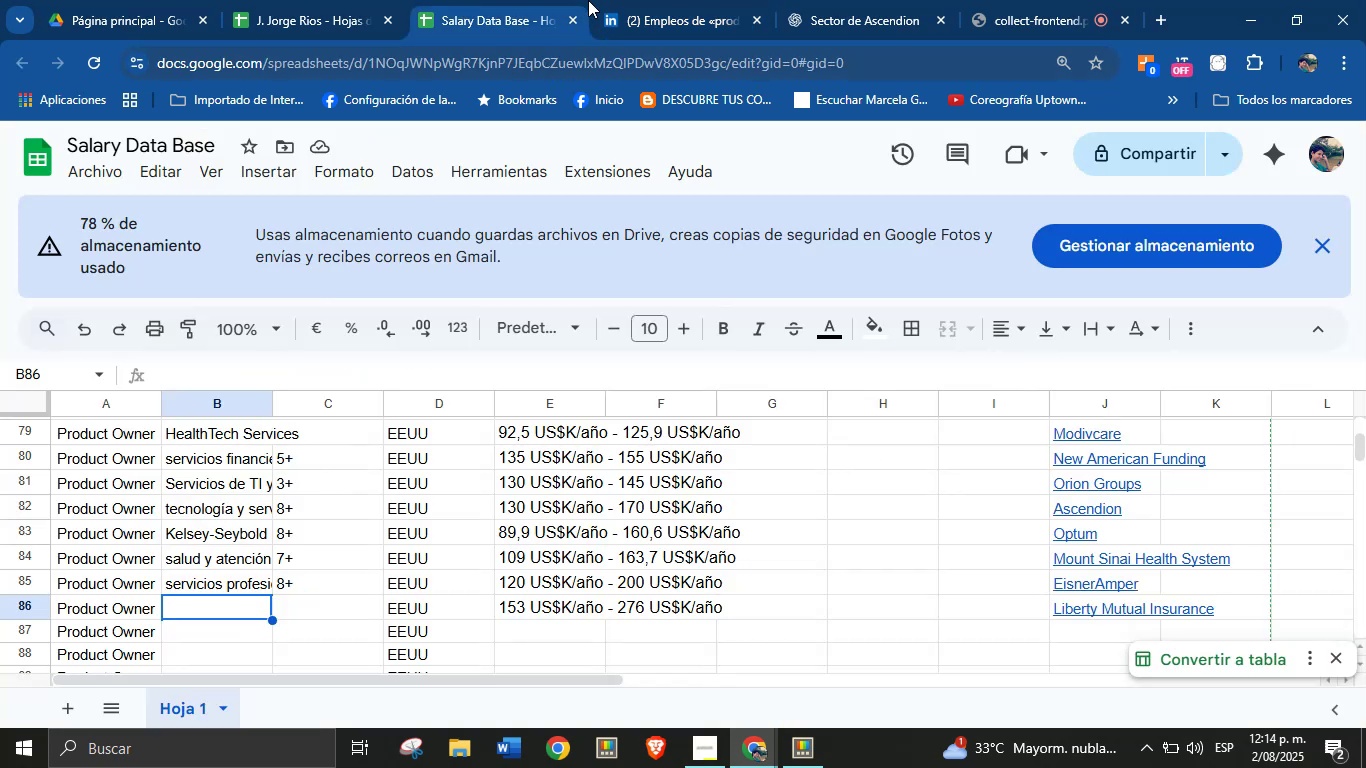 
left_click([658, 0])
 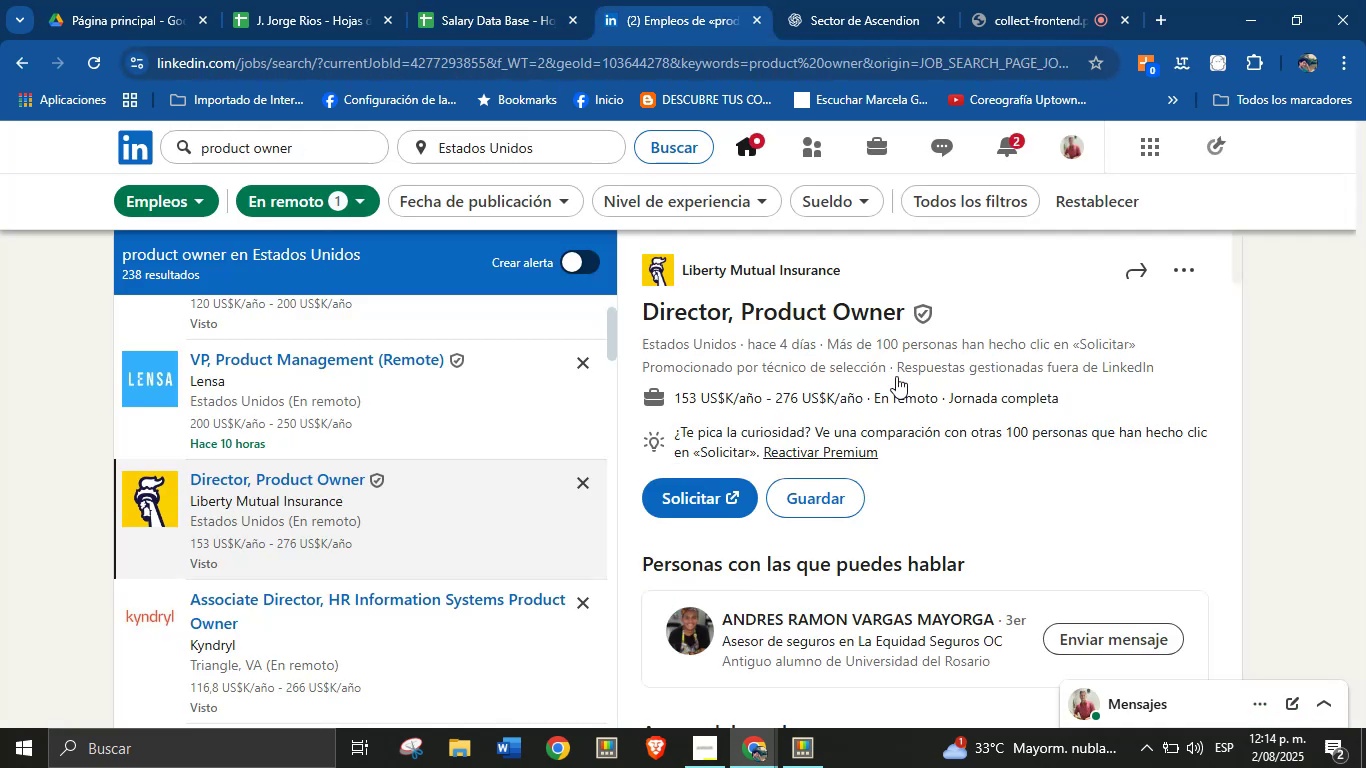 
scroll: coordinate [928, 421], scroll_direction: up, amount: 2.0
 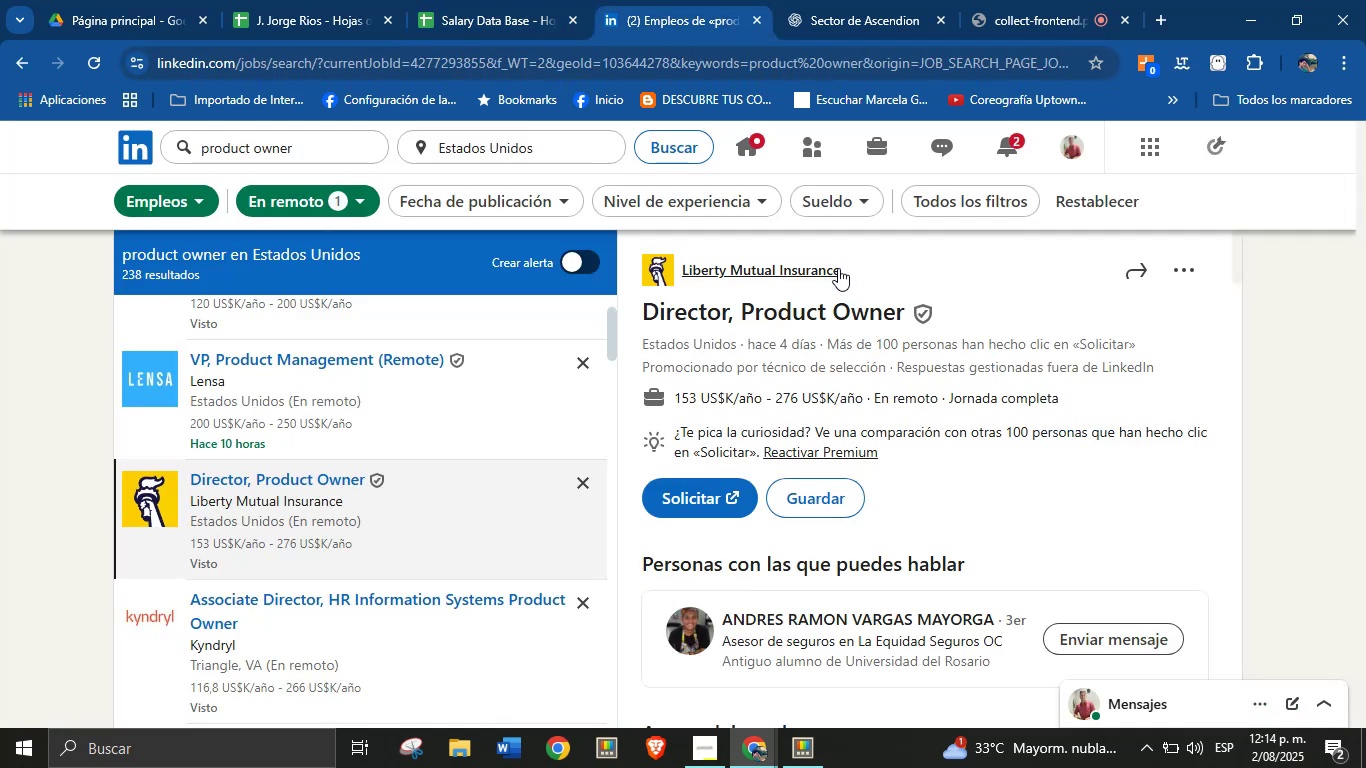 
right_click([838, 267])
 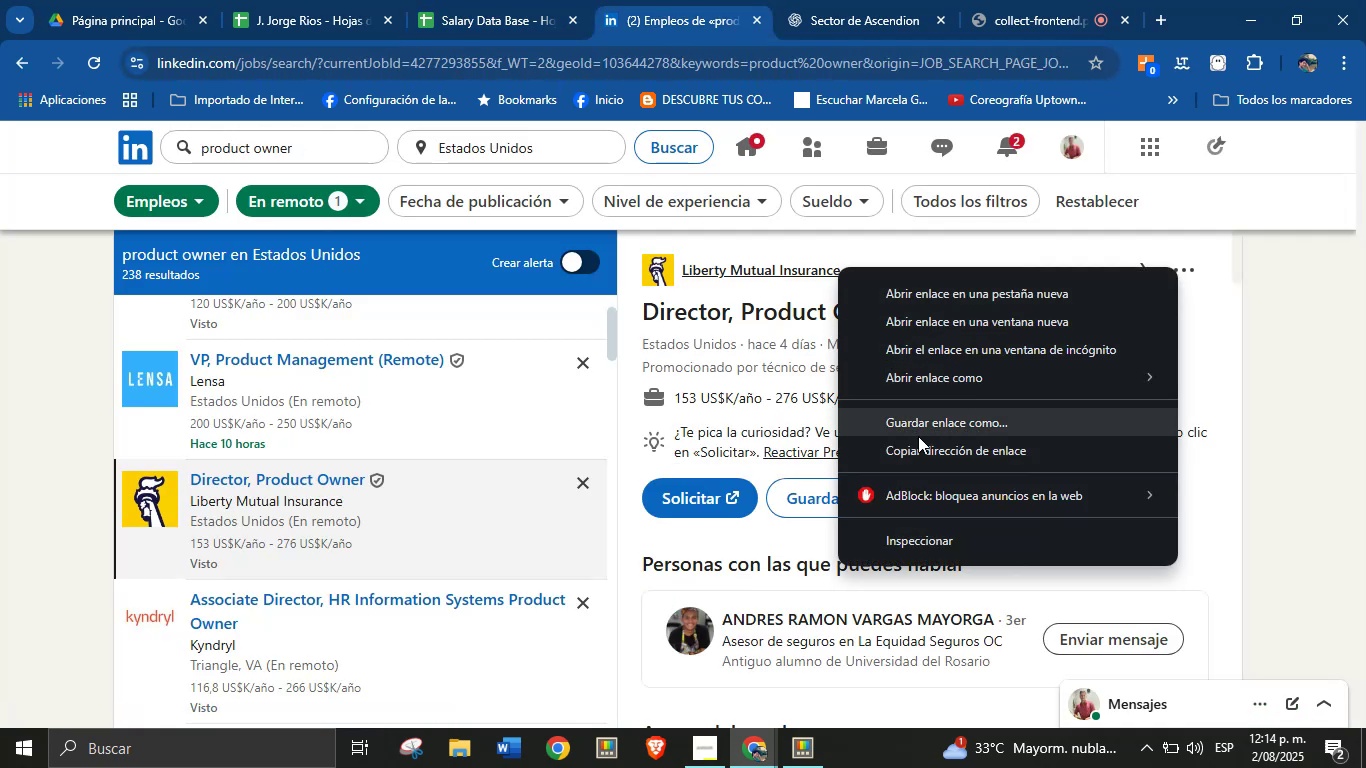 
left_click([918, 439])
 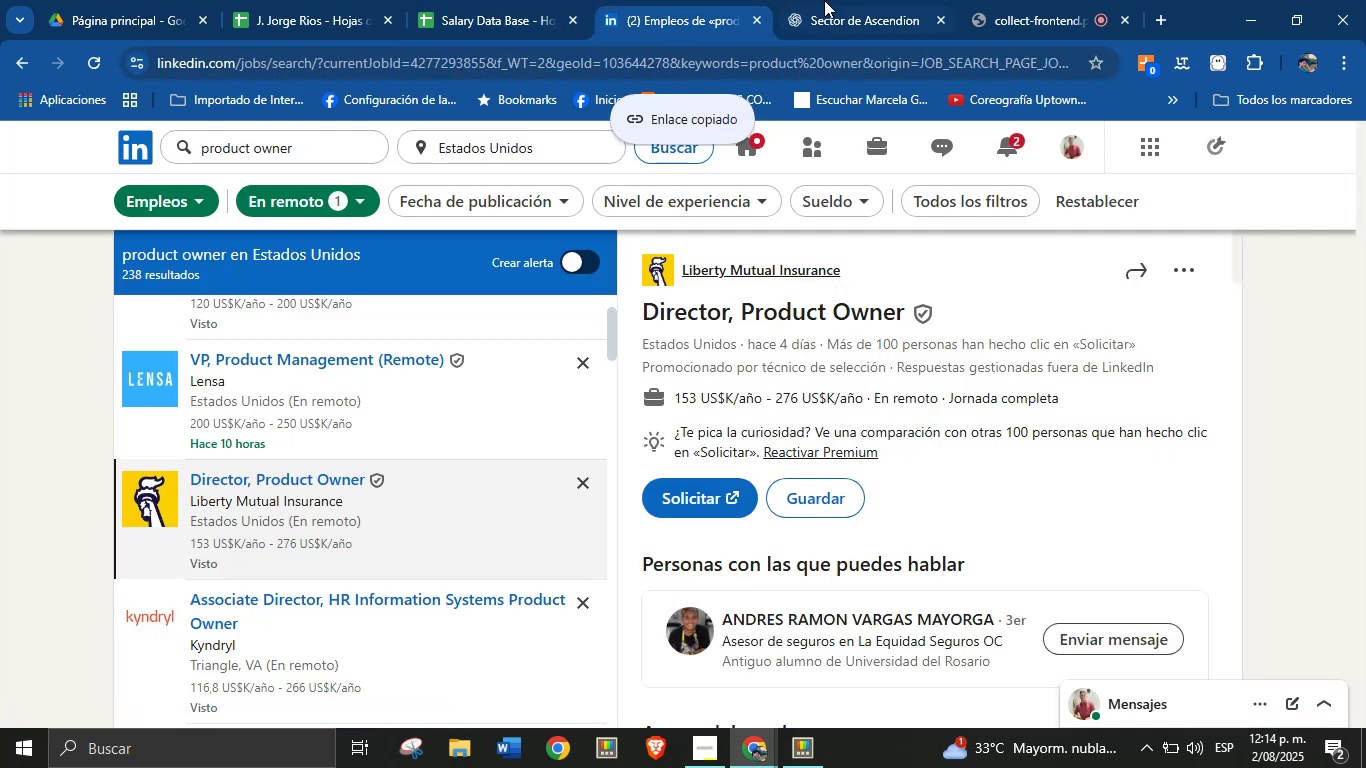 
left_click([827, 0])
 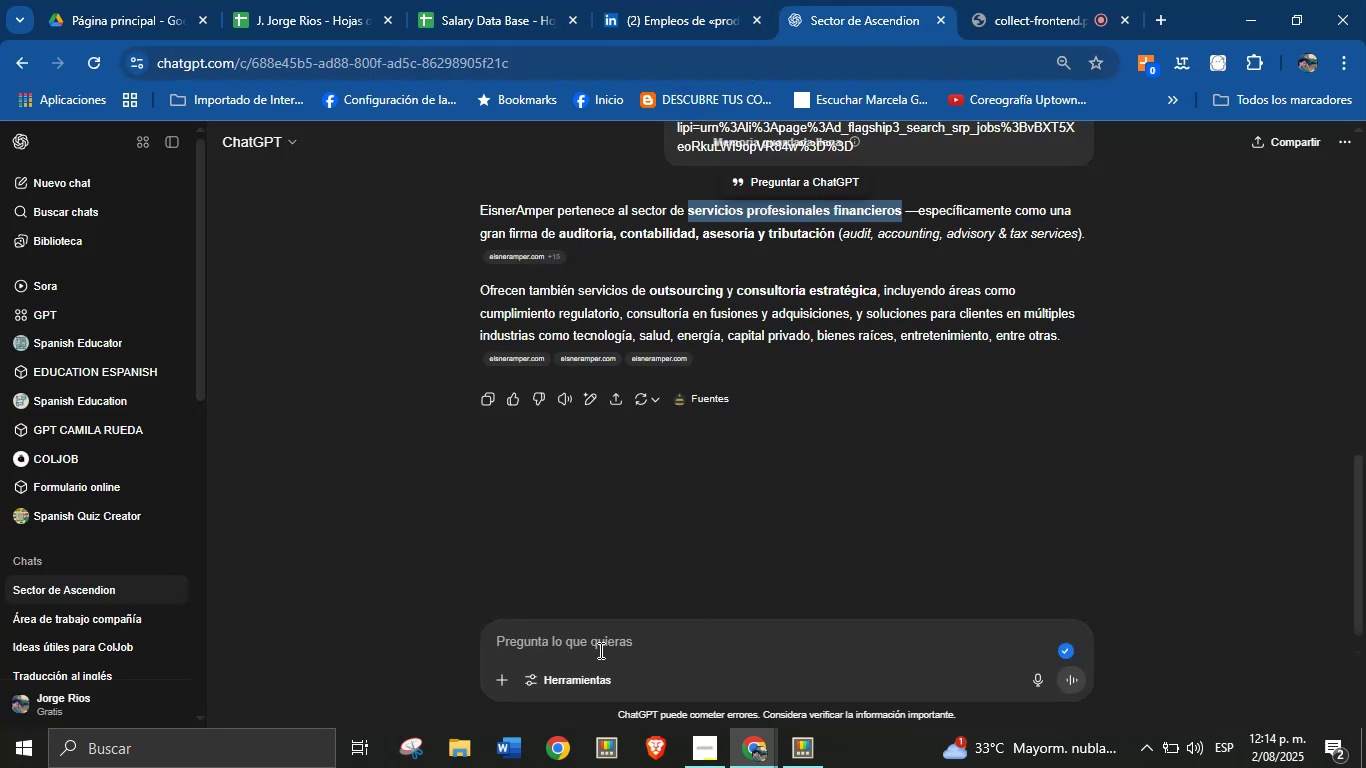 
key(Control+V)
 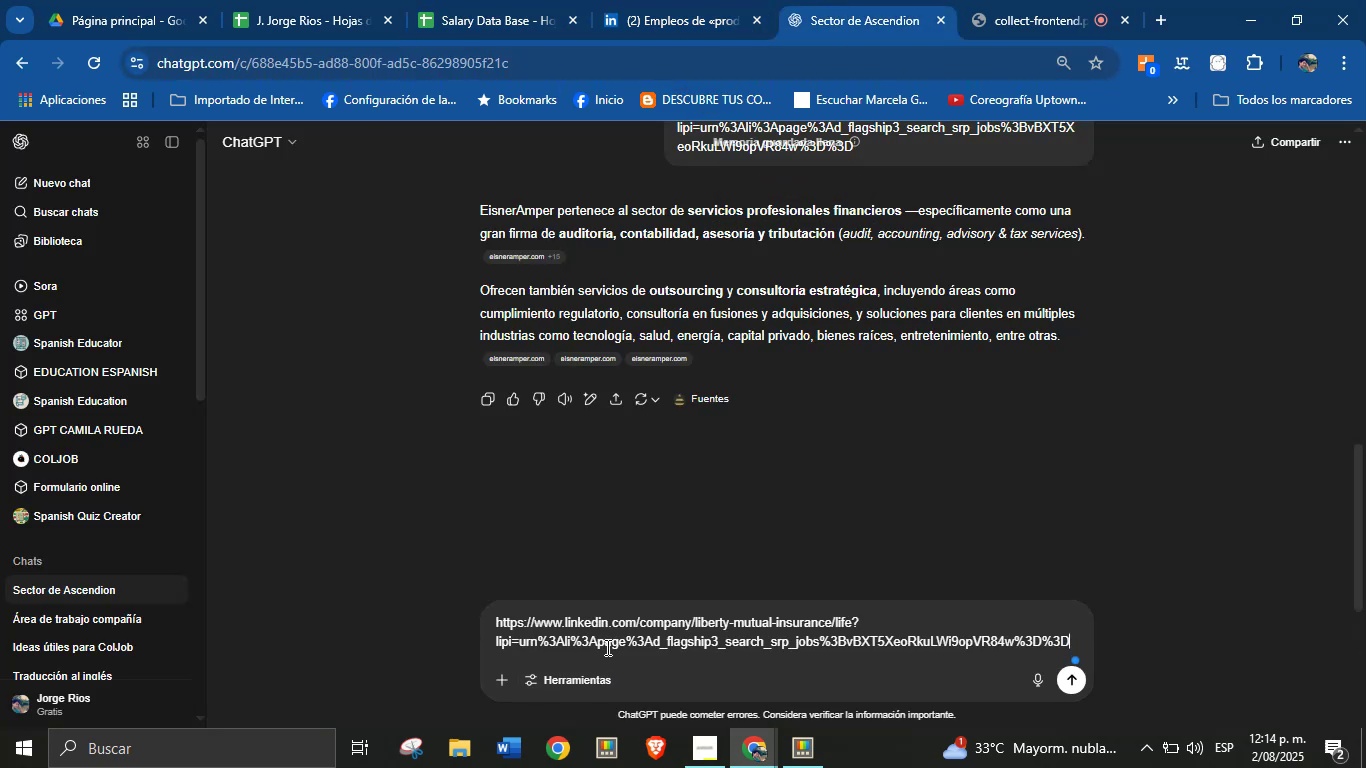 
left_click([606, 647])
 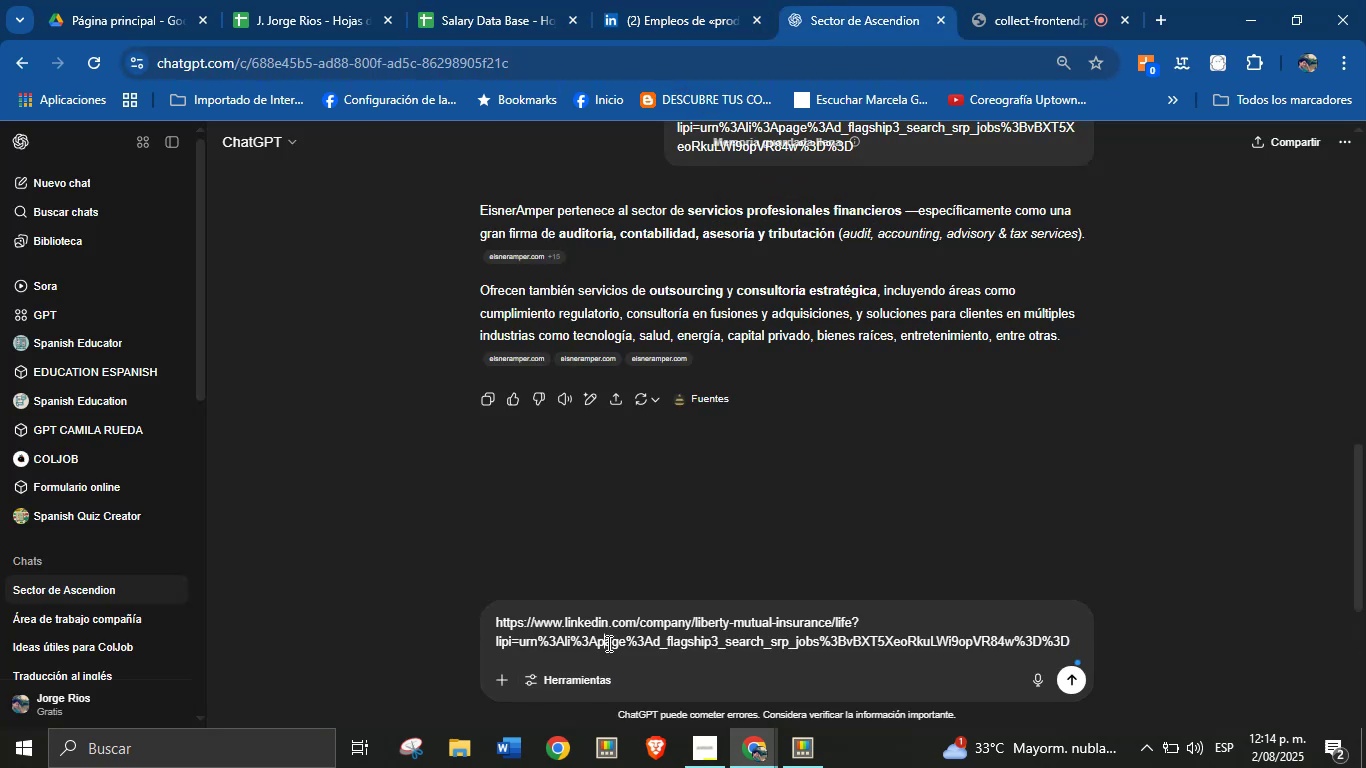 
key(Enter)
 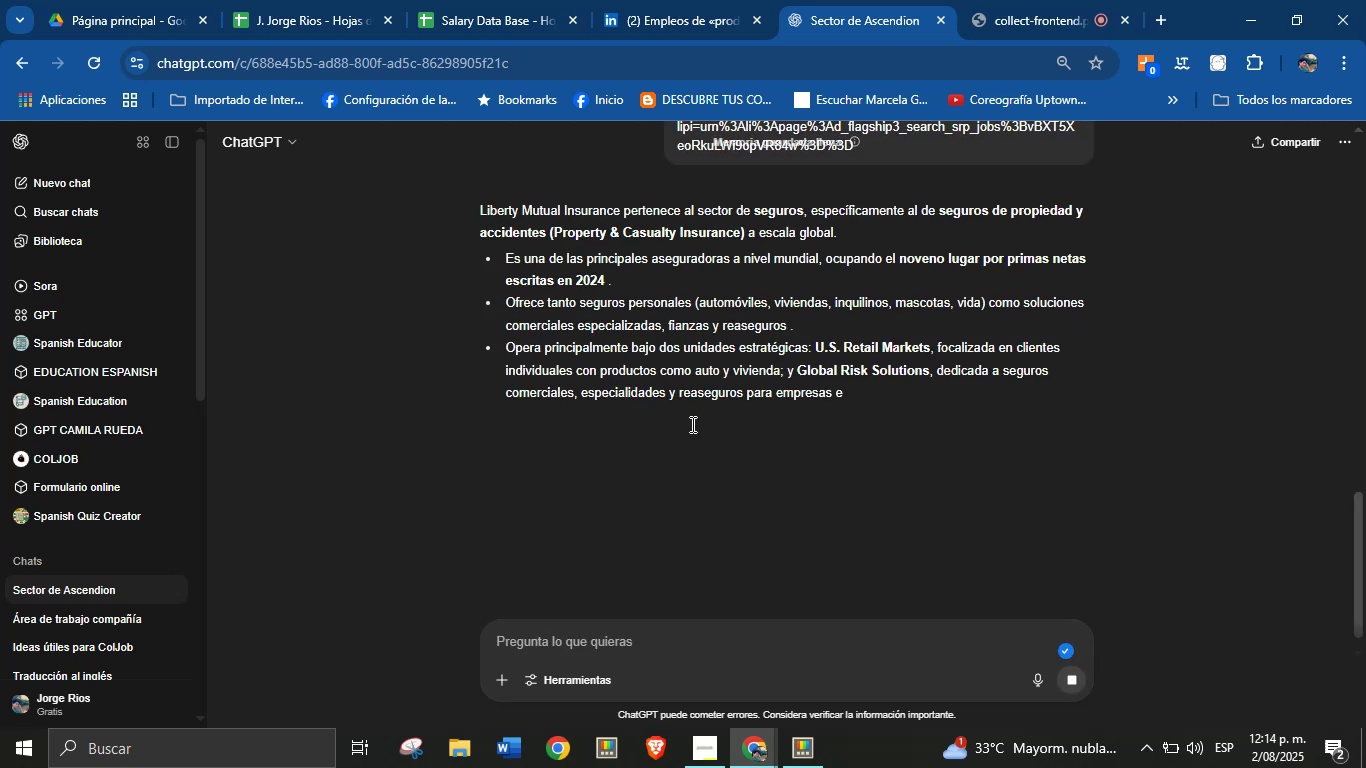 
wait(7.21)
 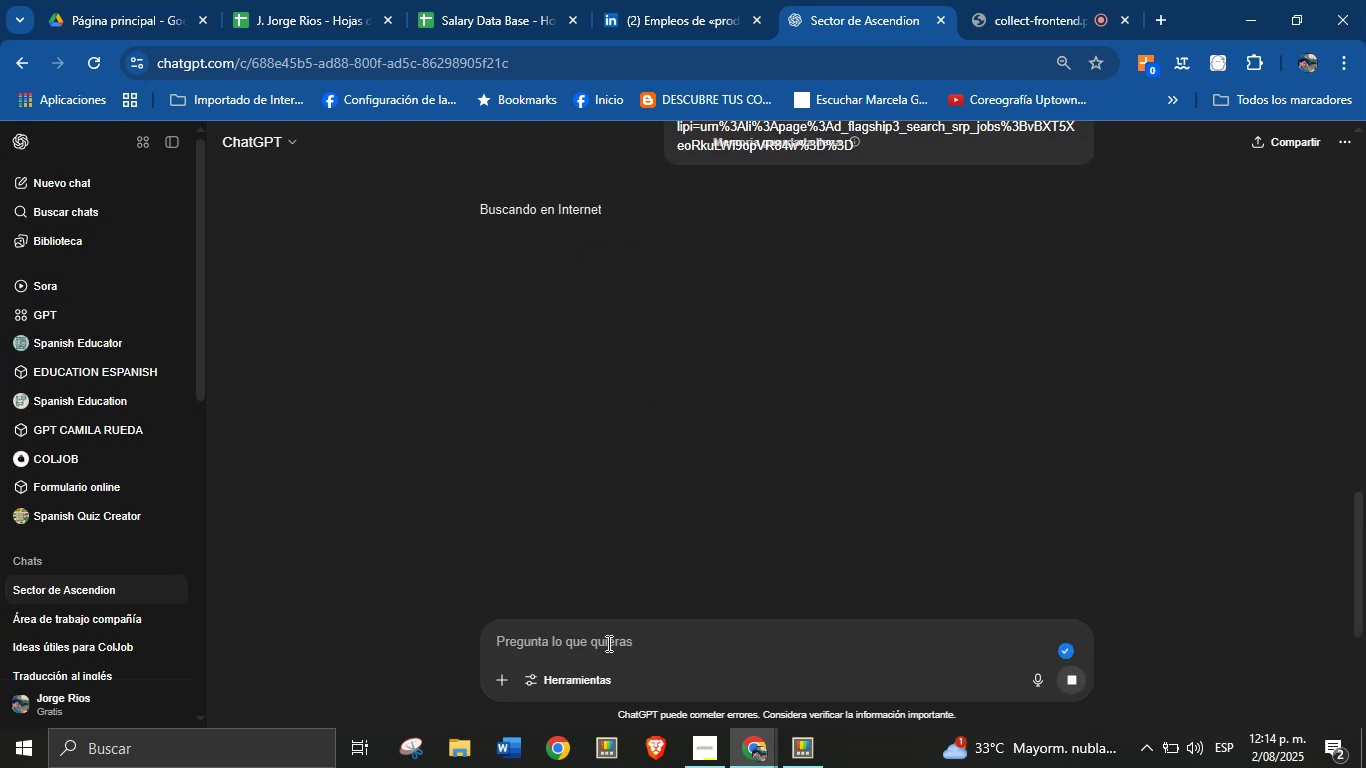 
left_click_drag(start_coordinate=[755, 212], to_coordinate=[745, 232])
 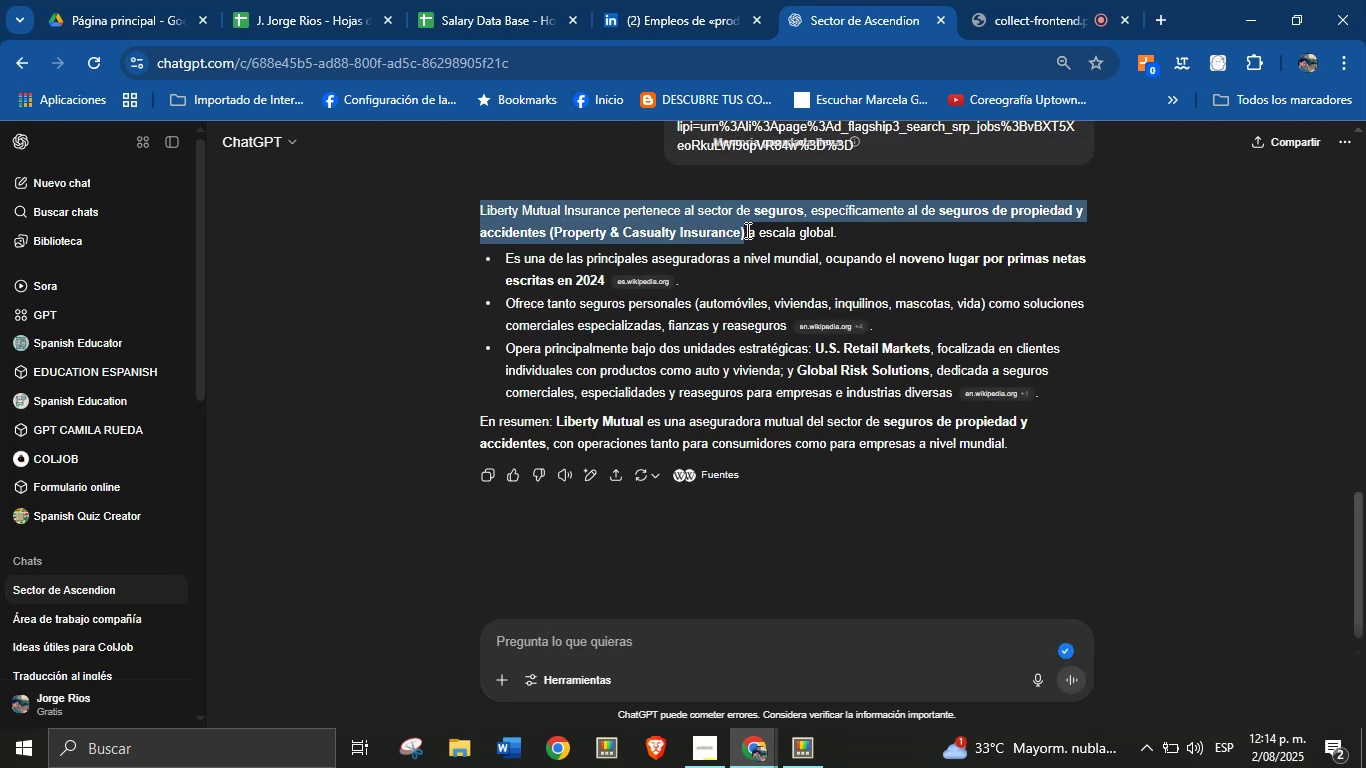 
left_click([746, 229])
 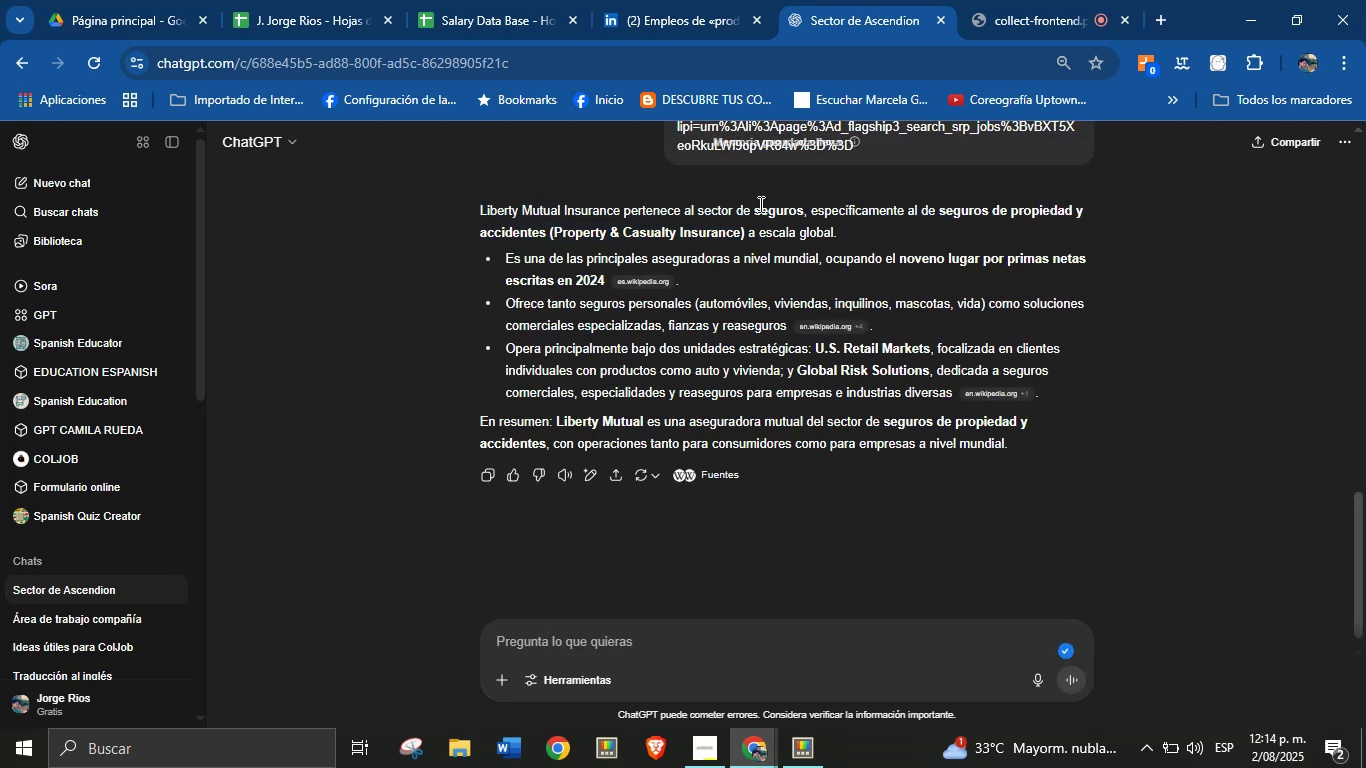 
left_click_drag(start_coordinate=[755, 206], to_coordinate=[737, 233])
 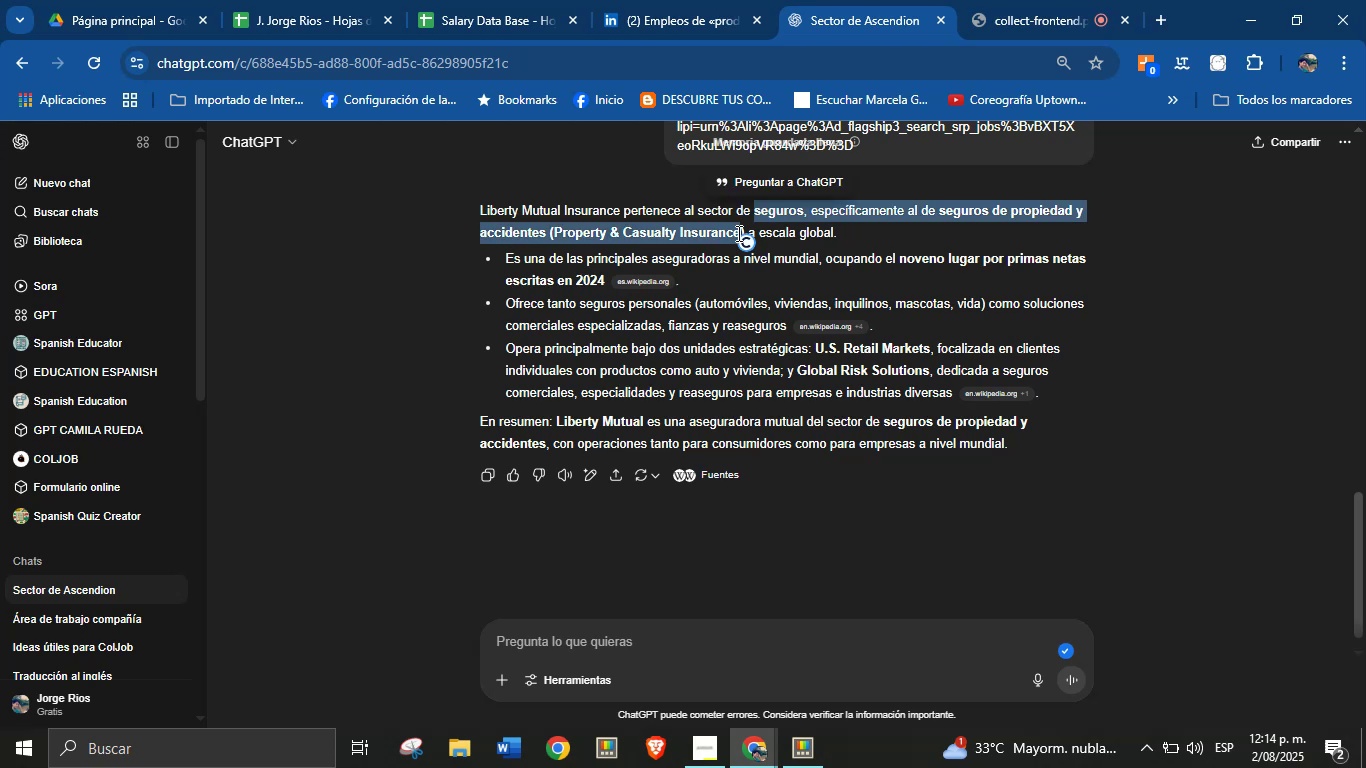 
key(Control+C)
 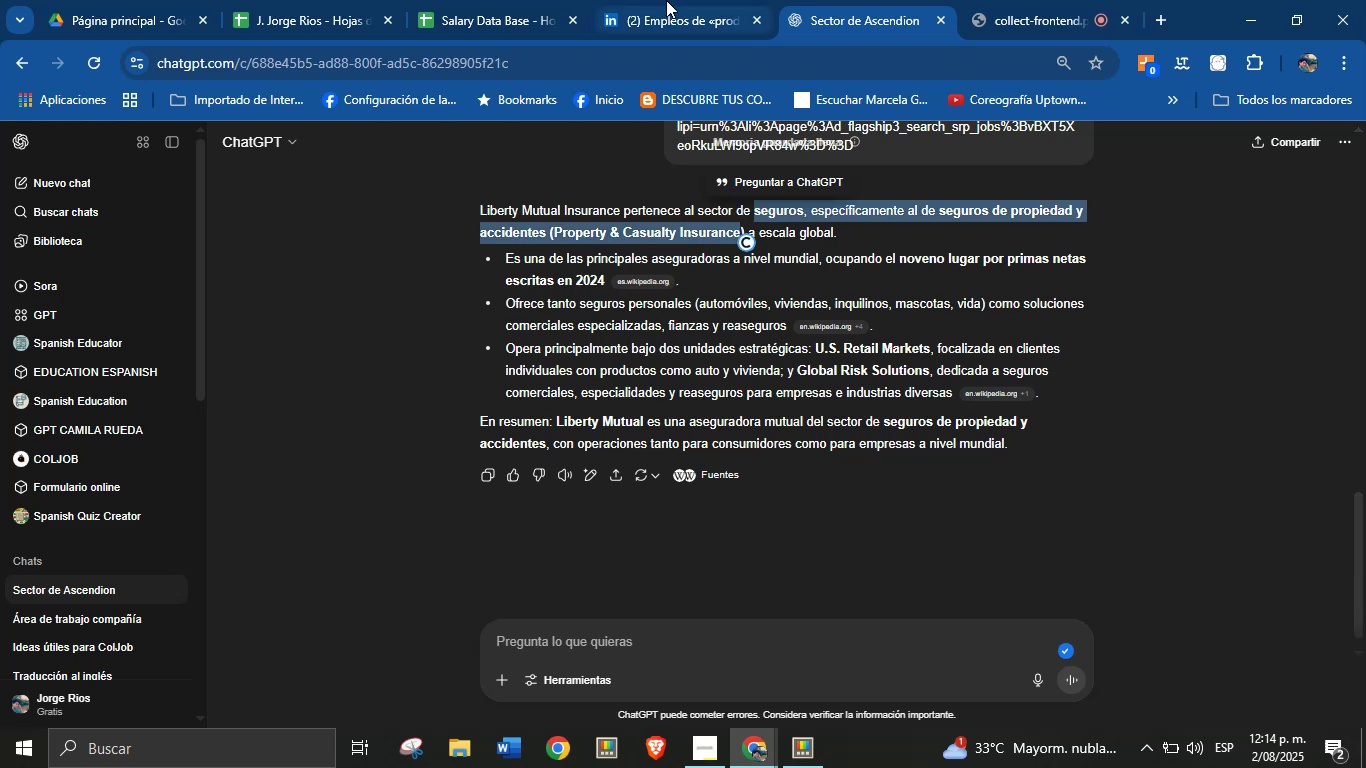 
left_click_drag(start_coordinate=[523, 0], to_coordinate=[514, 0])
 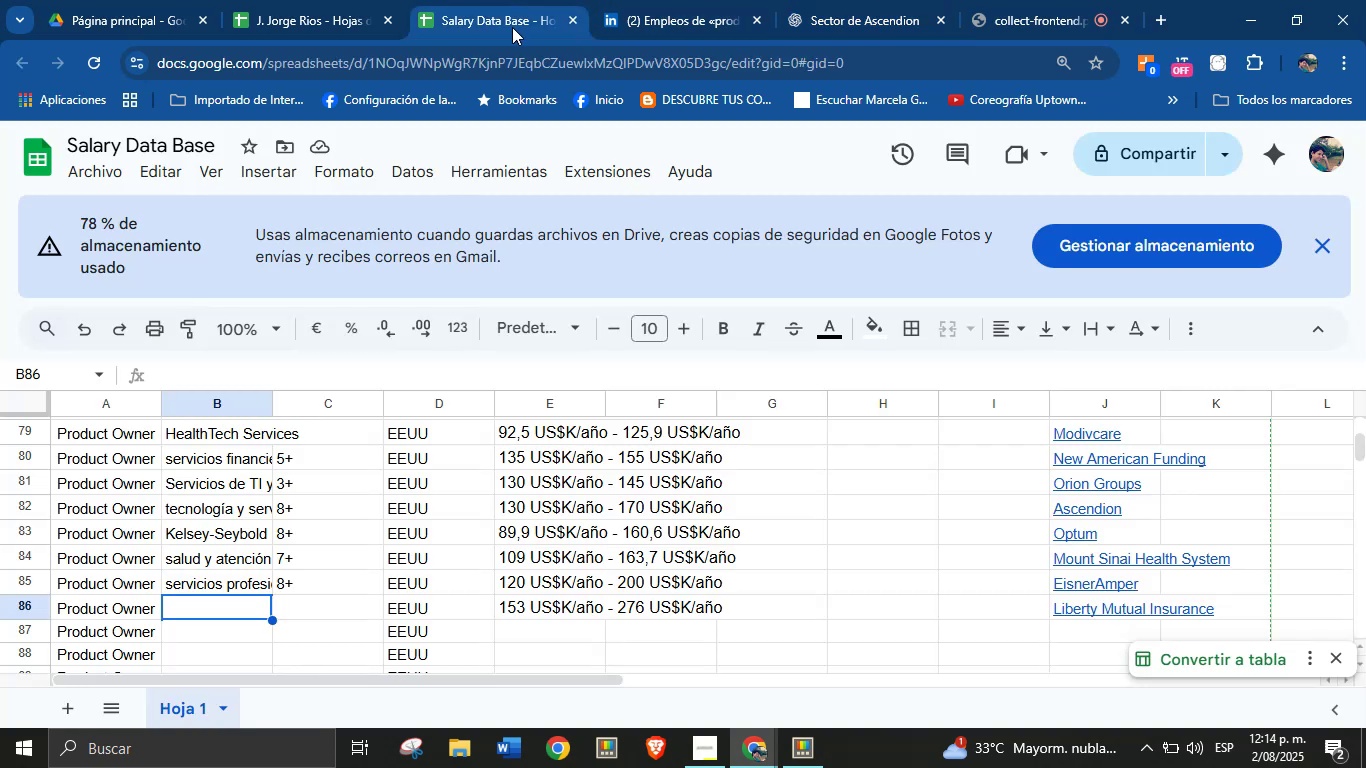 
key(Control+V)
 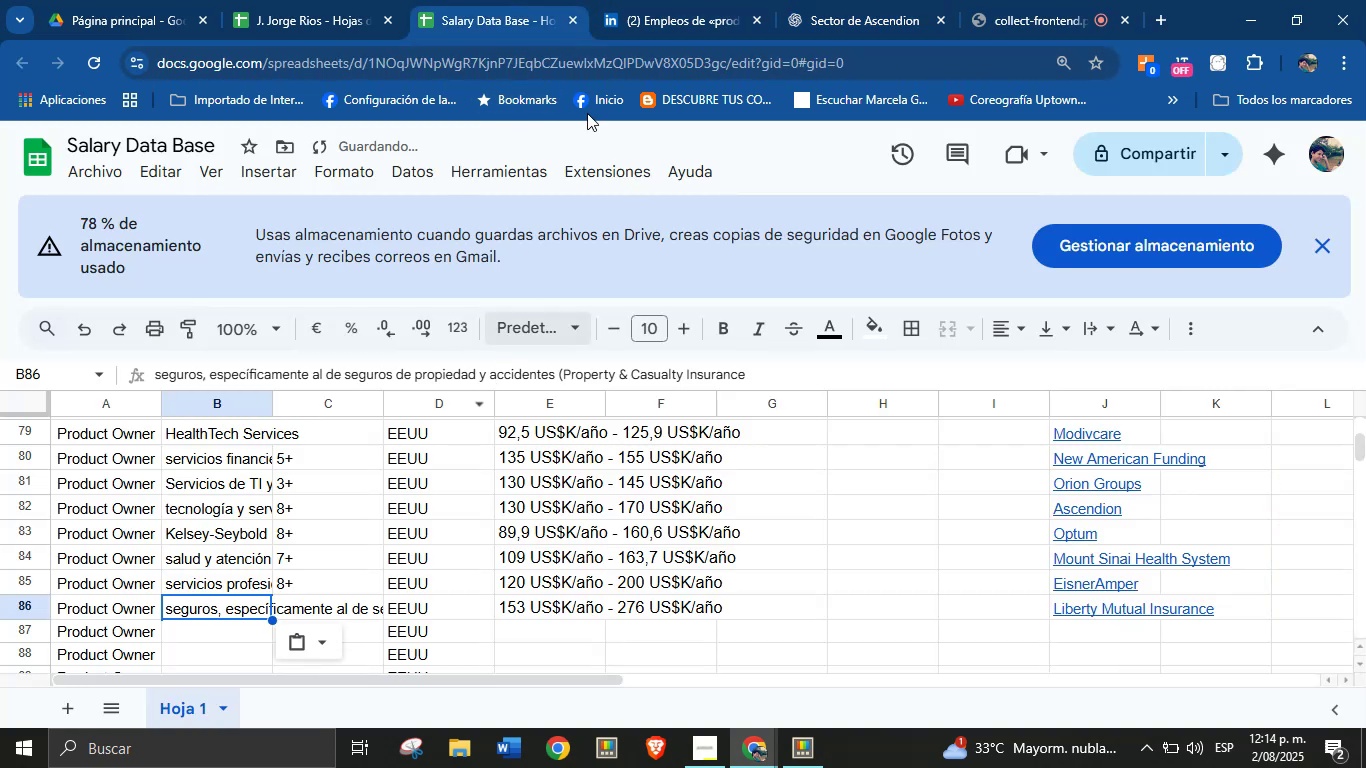 
left_click([680, 0])
 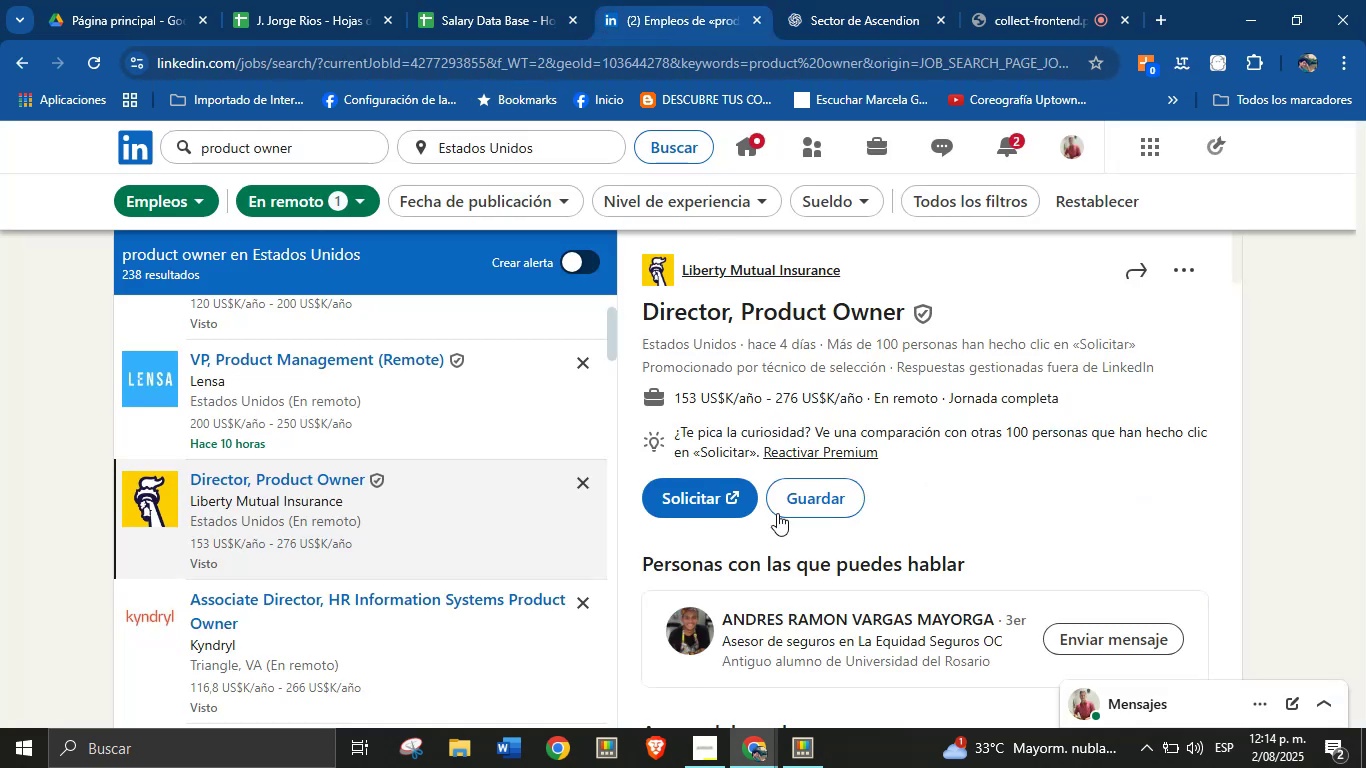 
scroll: coordinate [878, 509], scroll_direction: down, amount: 18.0
 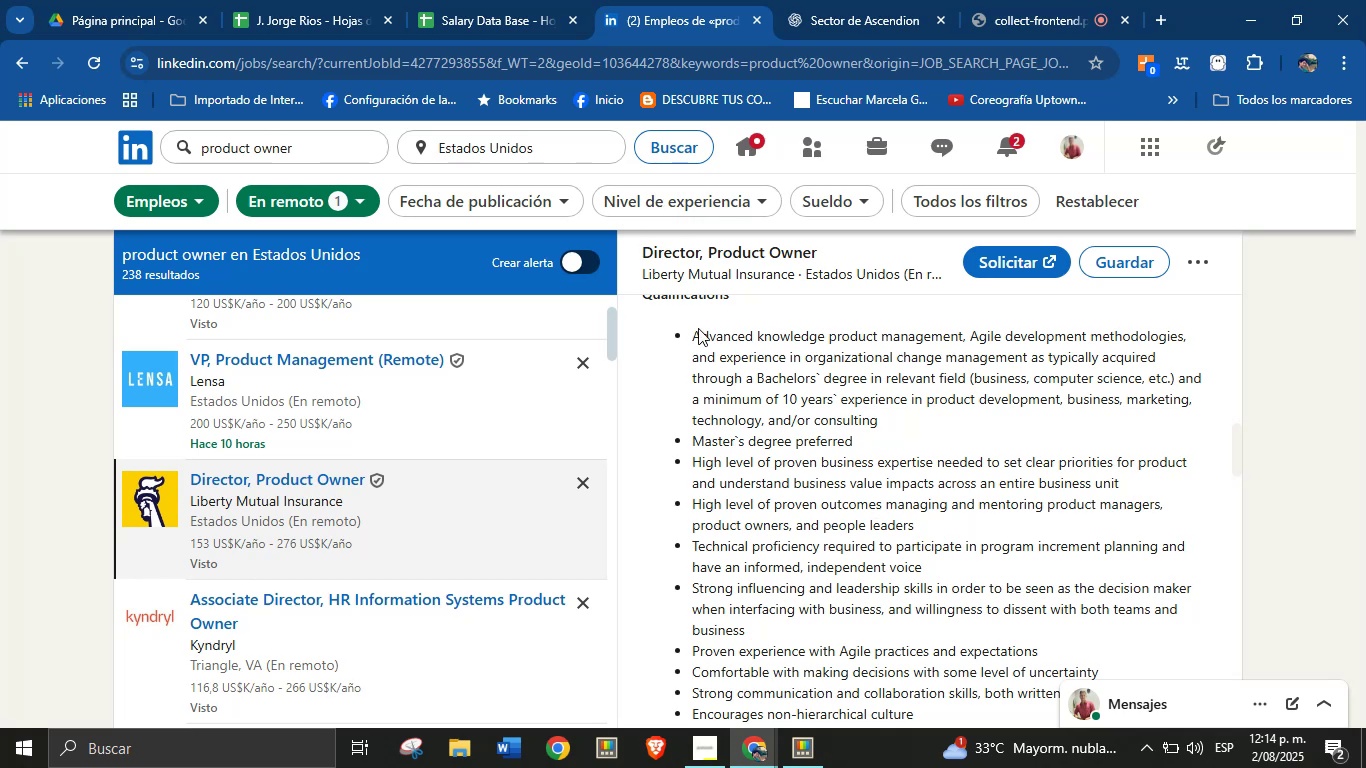 
left_click([509, 0])
 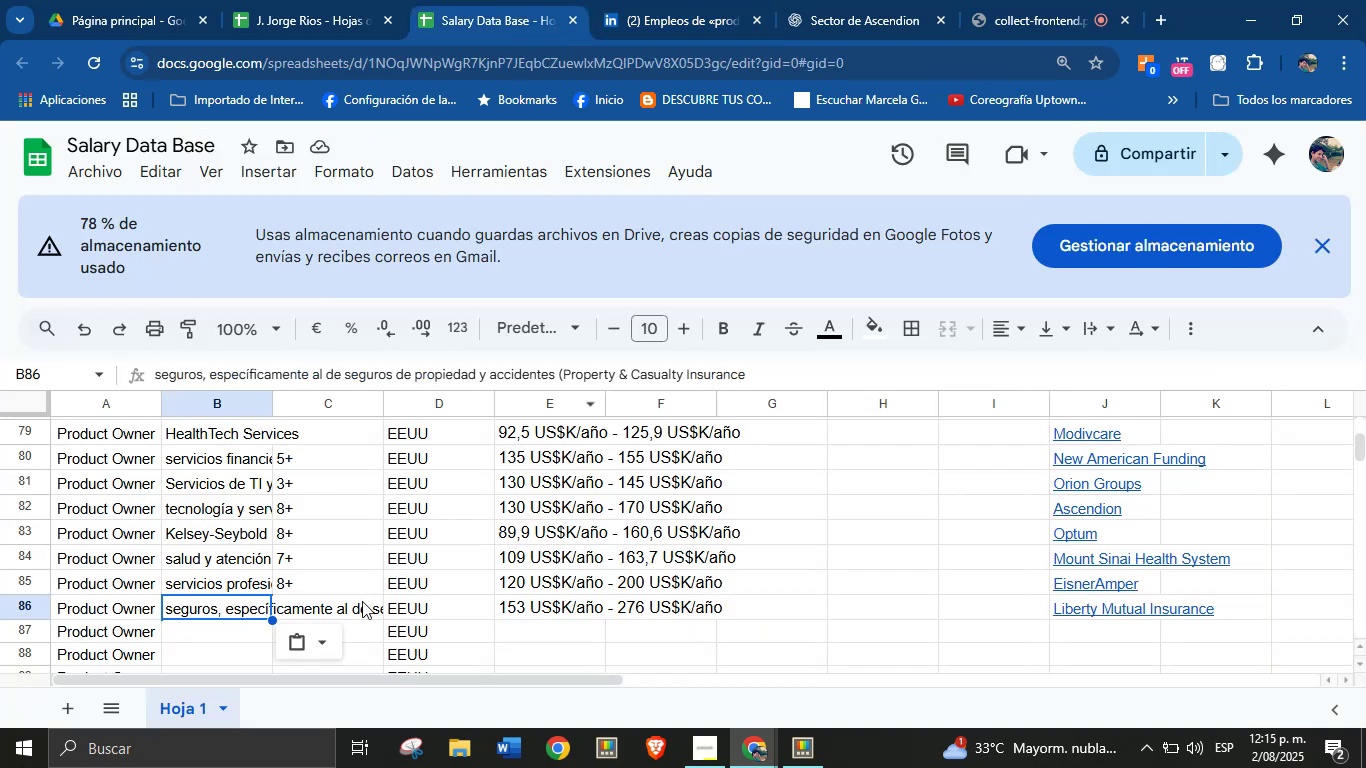 
left_click([354, 603])
 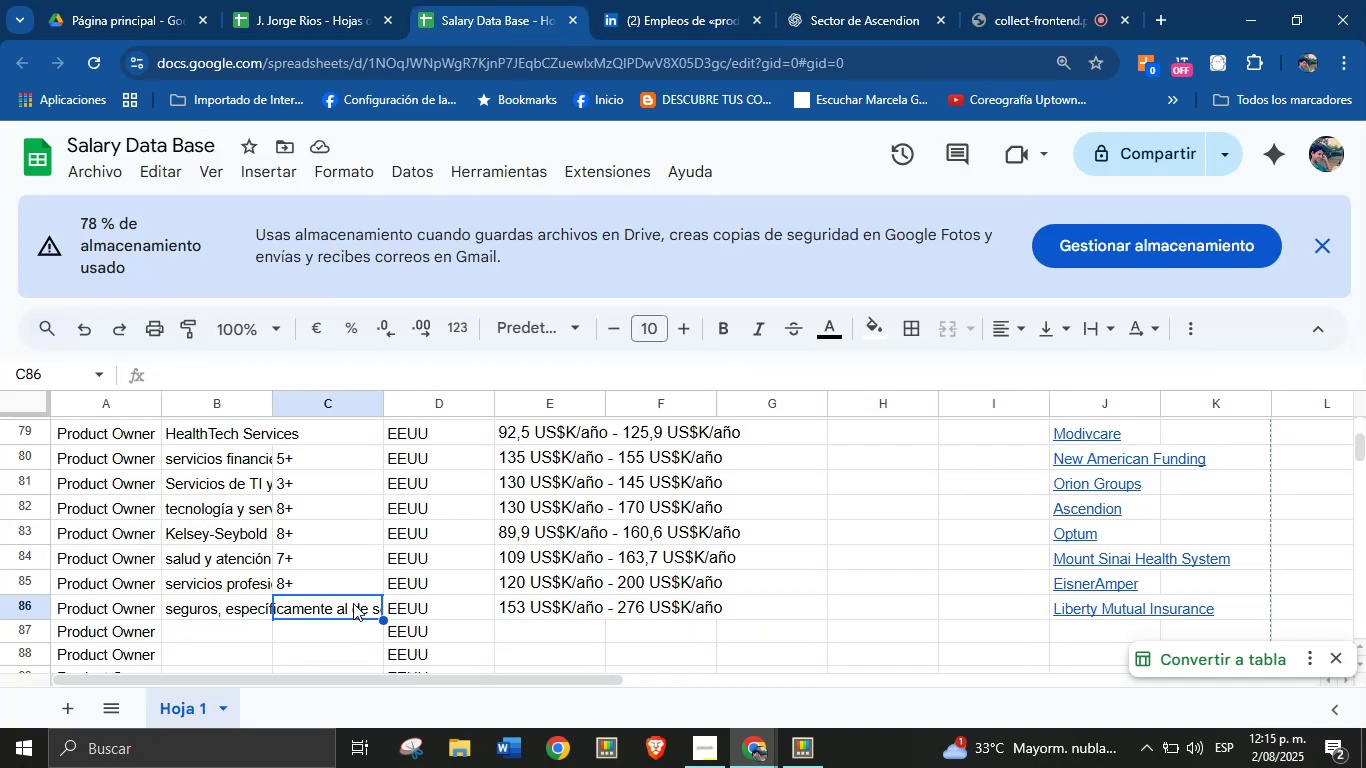 
key(1)
 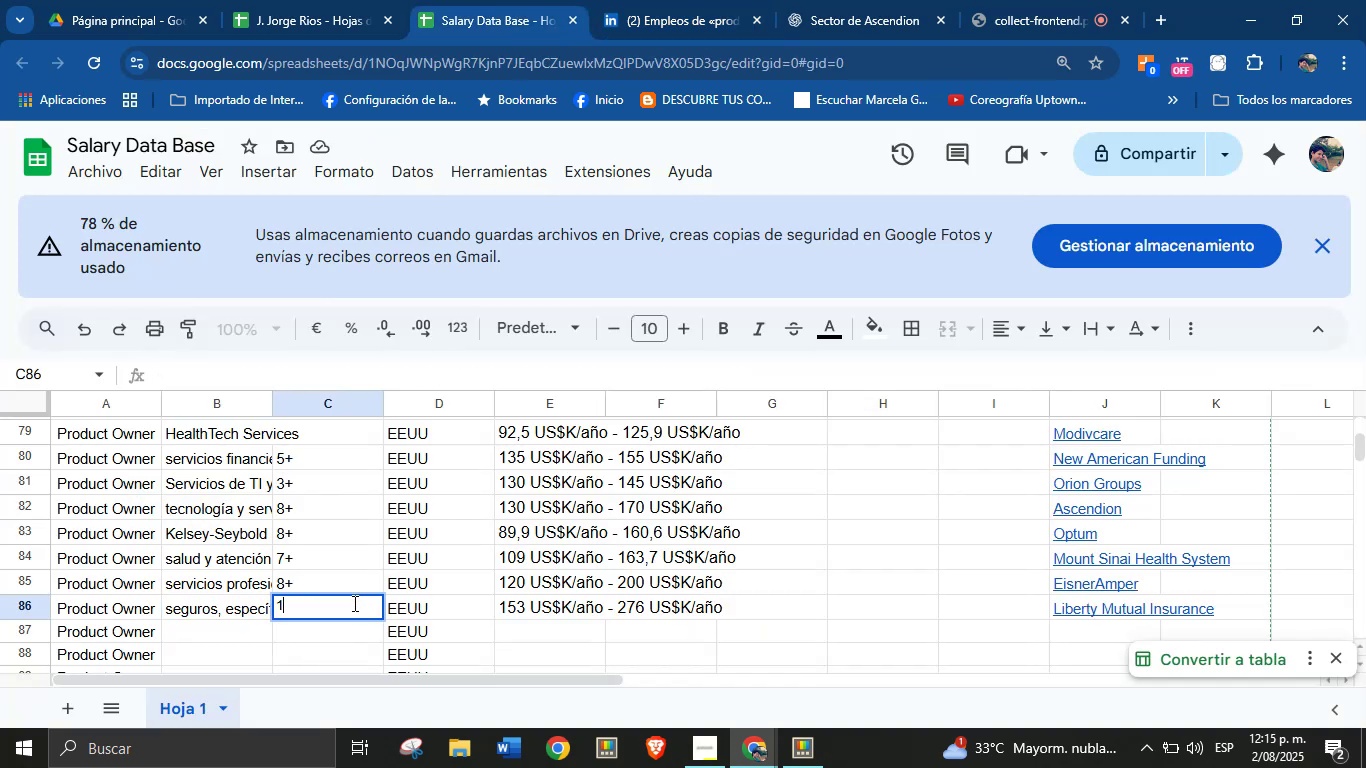 
key(BracketLeft)
 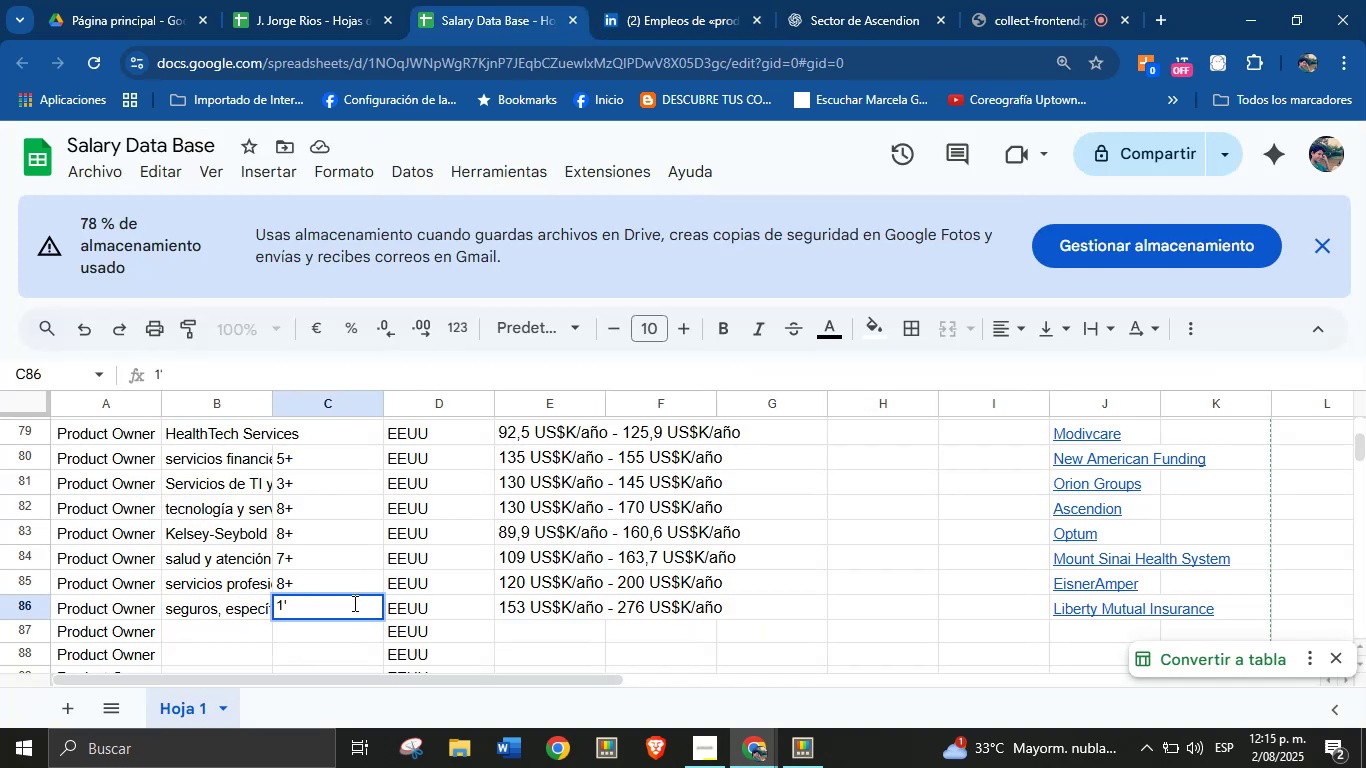 
key(Backspace)
 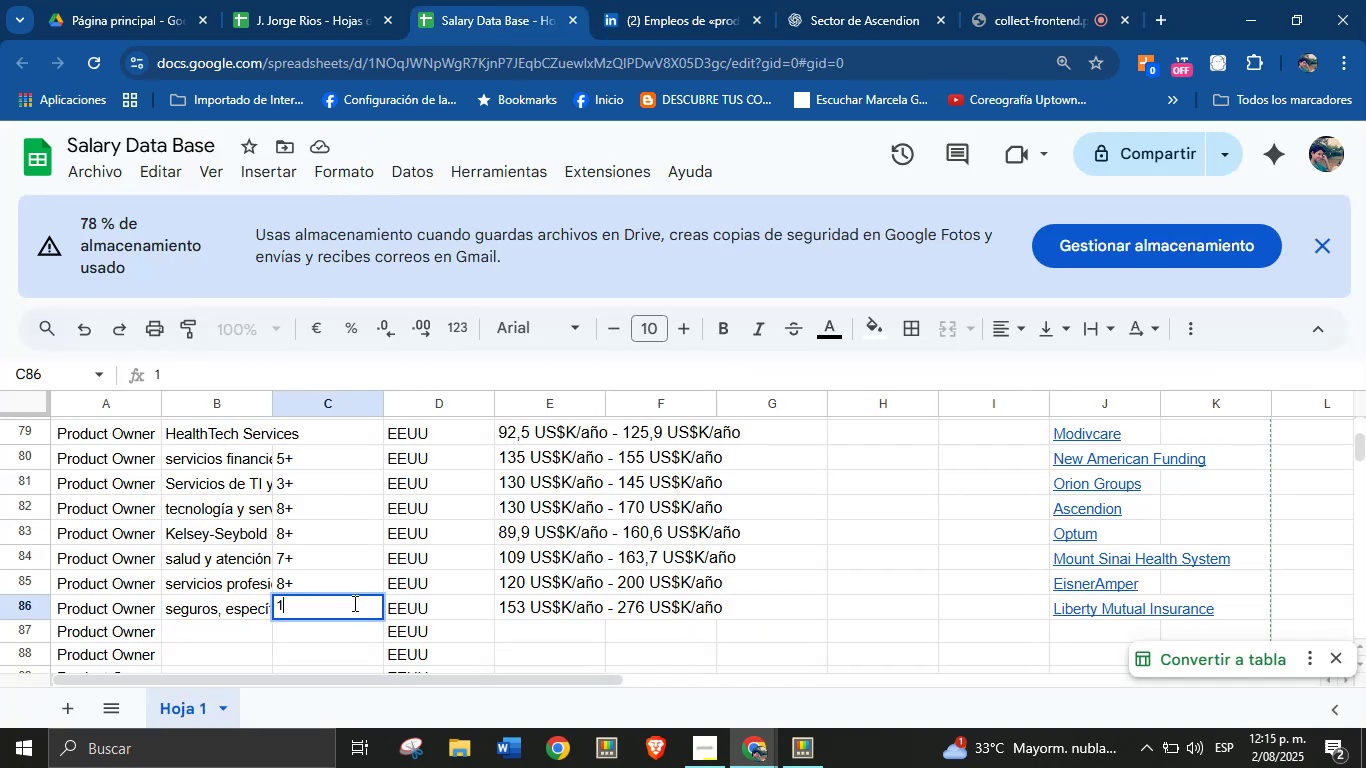 
key(0)
 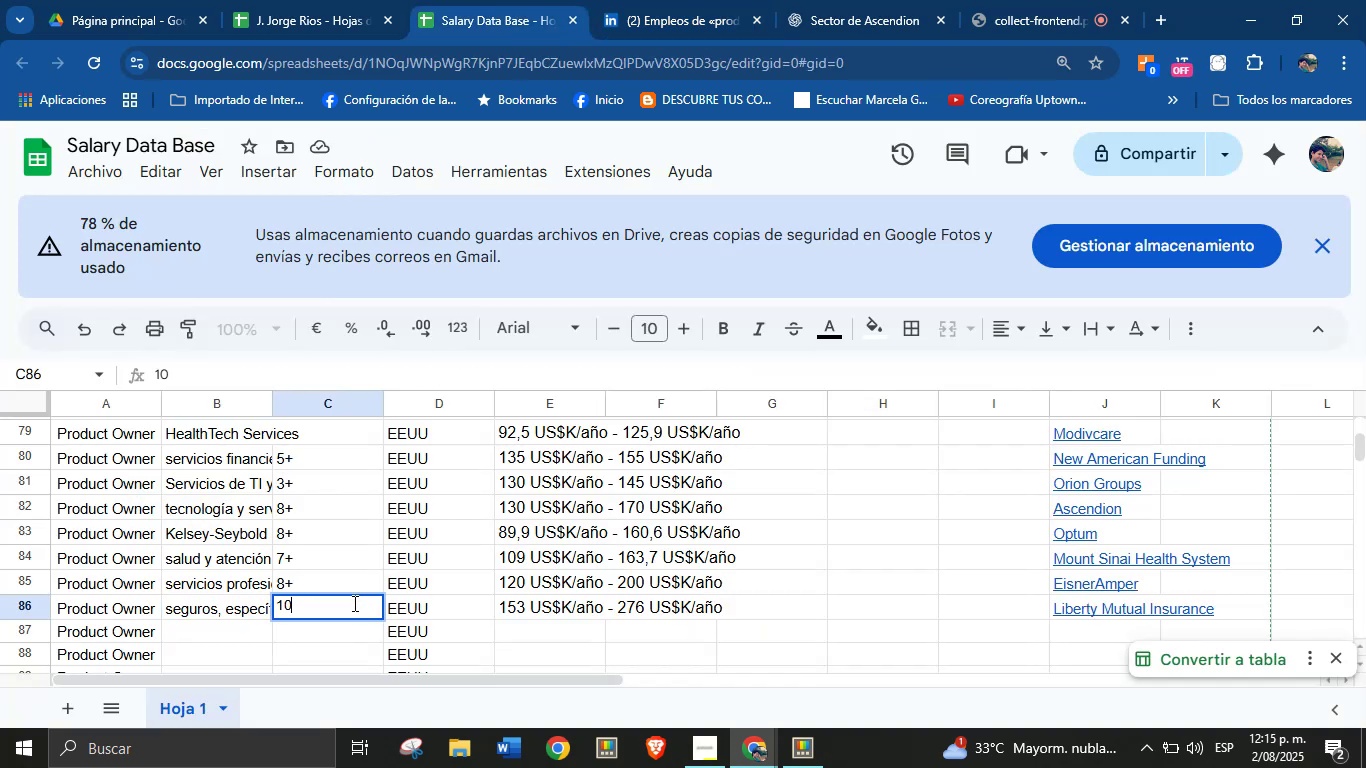 
key(Equal)
 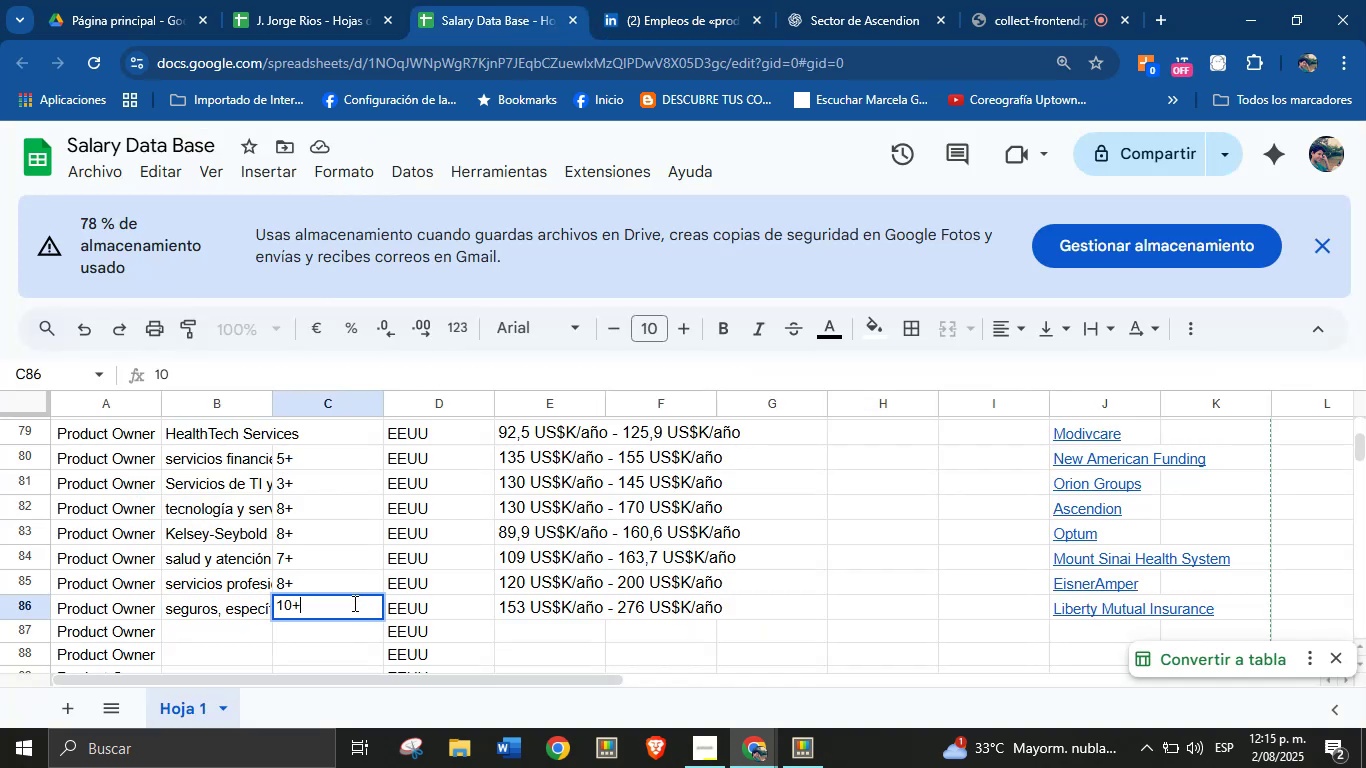 
key(Enter)
 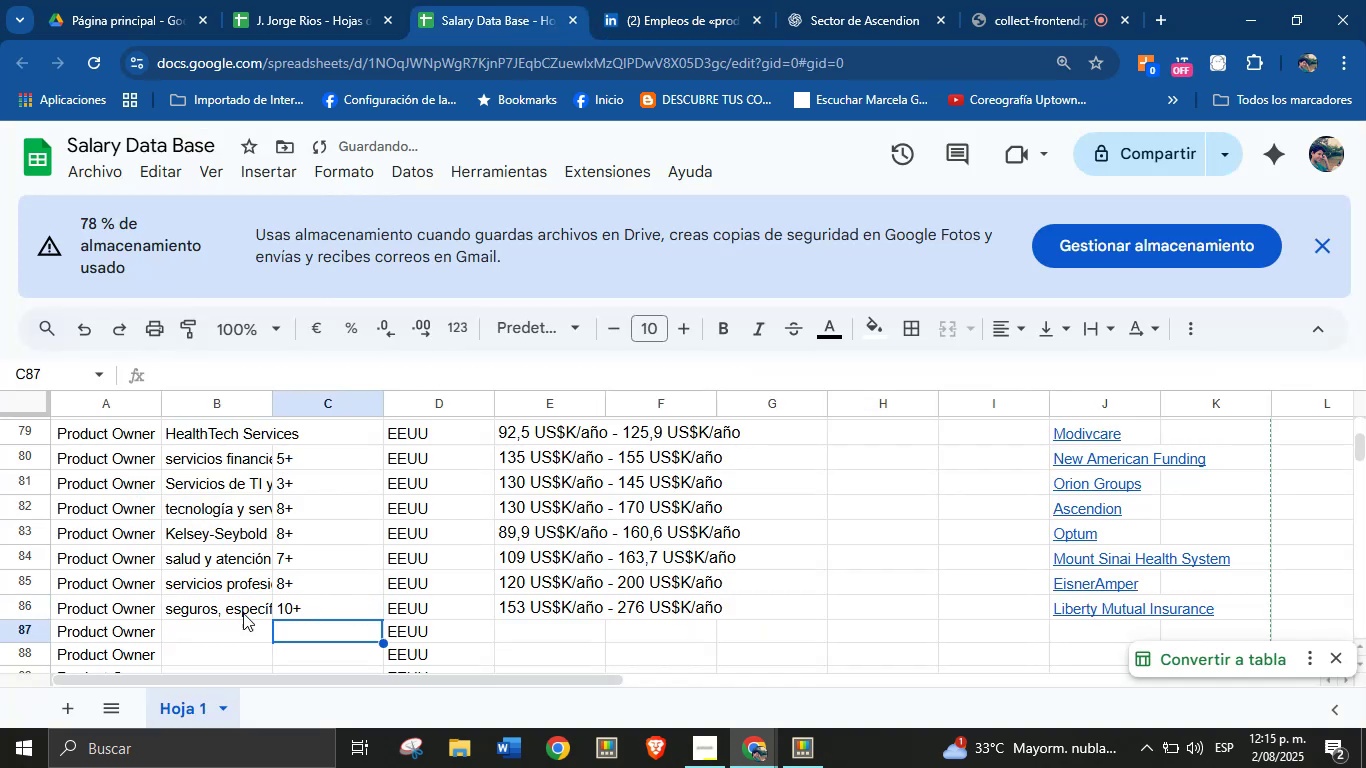 
left_click([206, 630])
 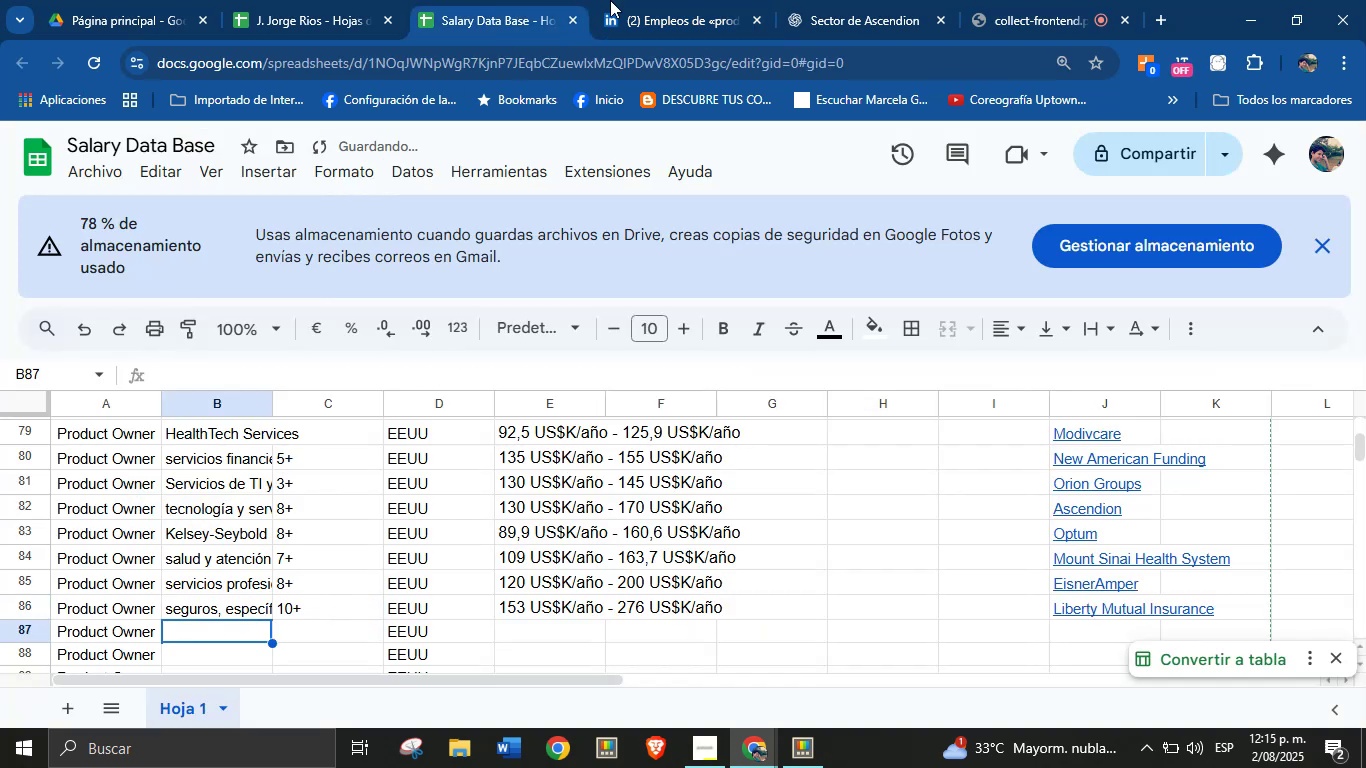 
left_click([677, 0])
 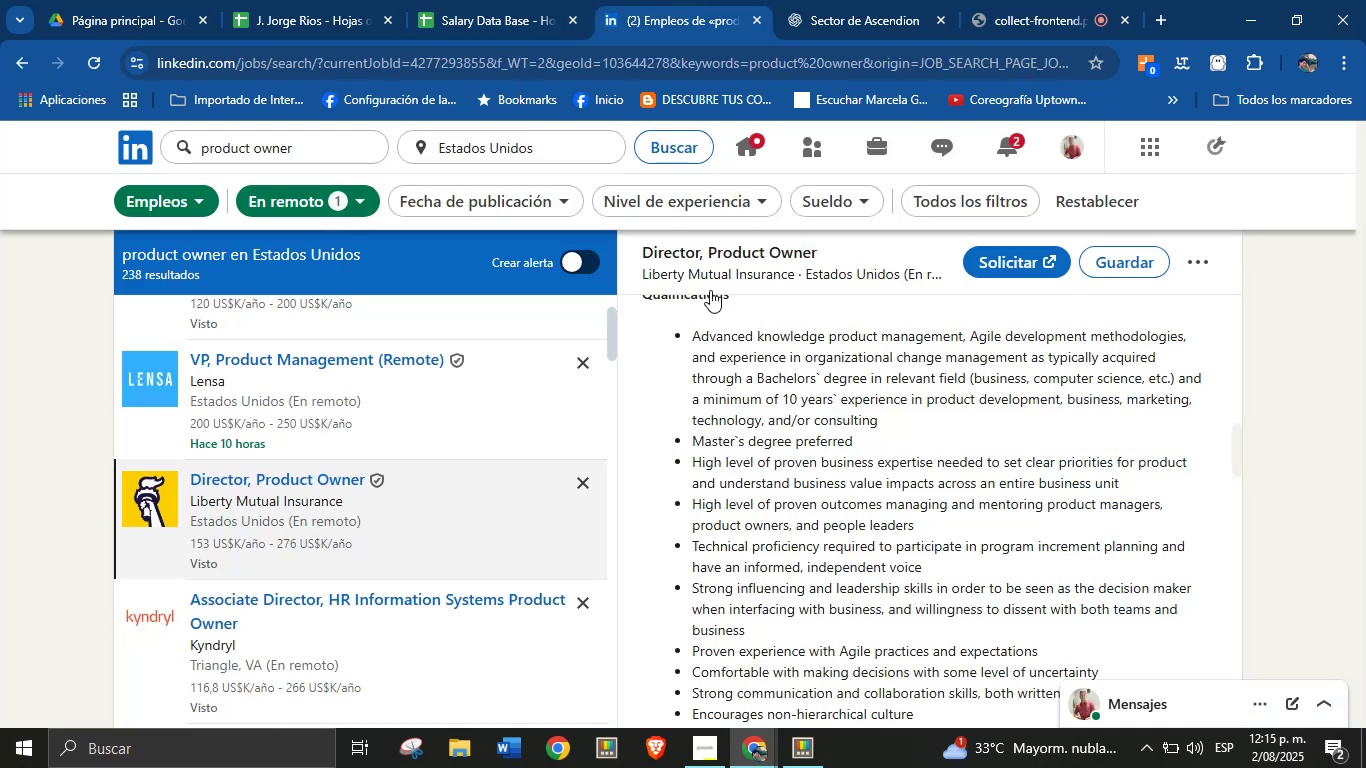 
scroll: coordinate [371, 545], scroll_direction: down, amount: 7.0
 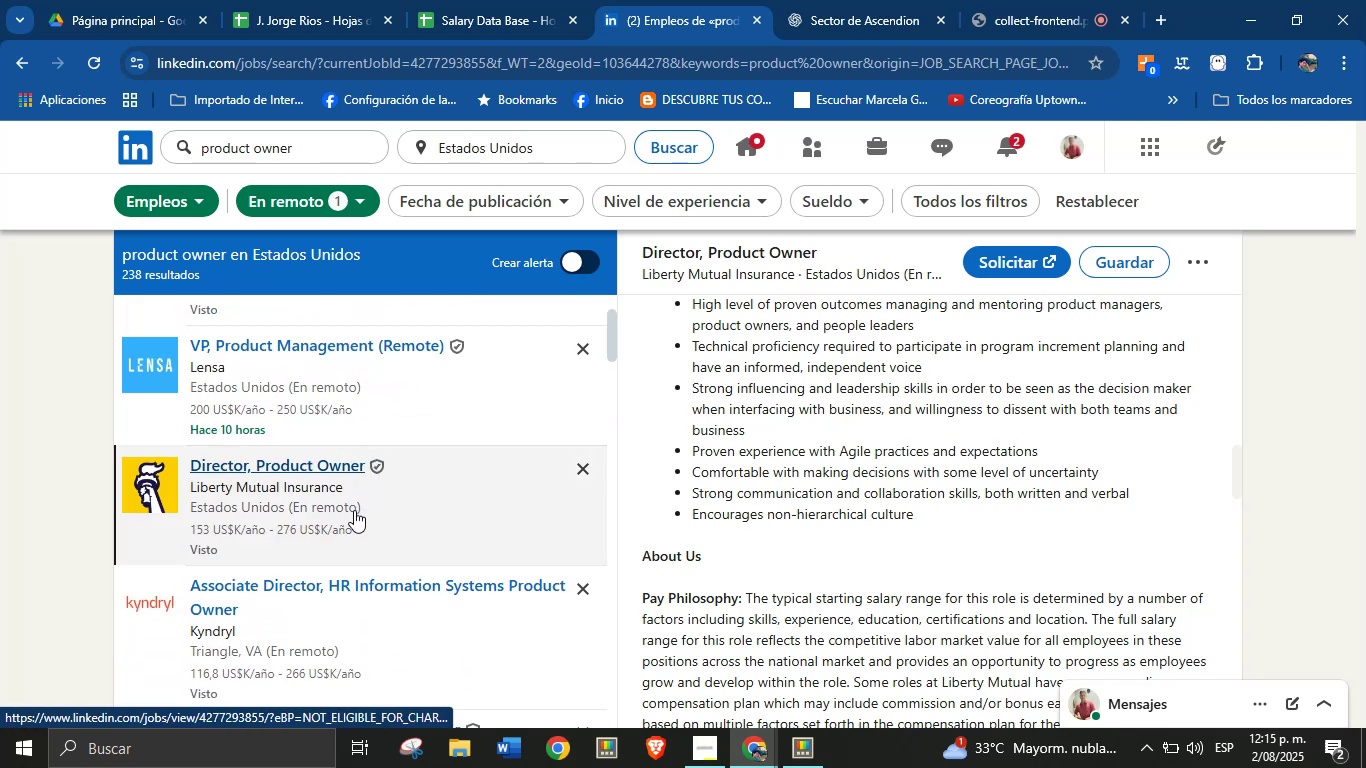 
scroll: coordinate [354, 516], scroll_direction: up, amount: 1.0
 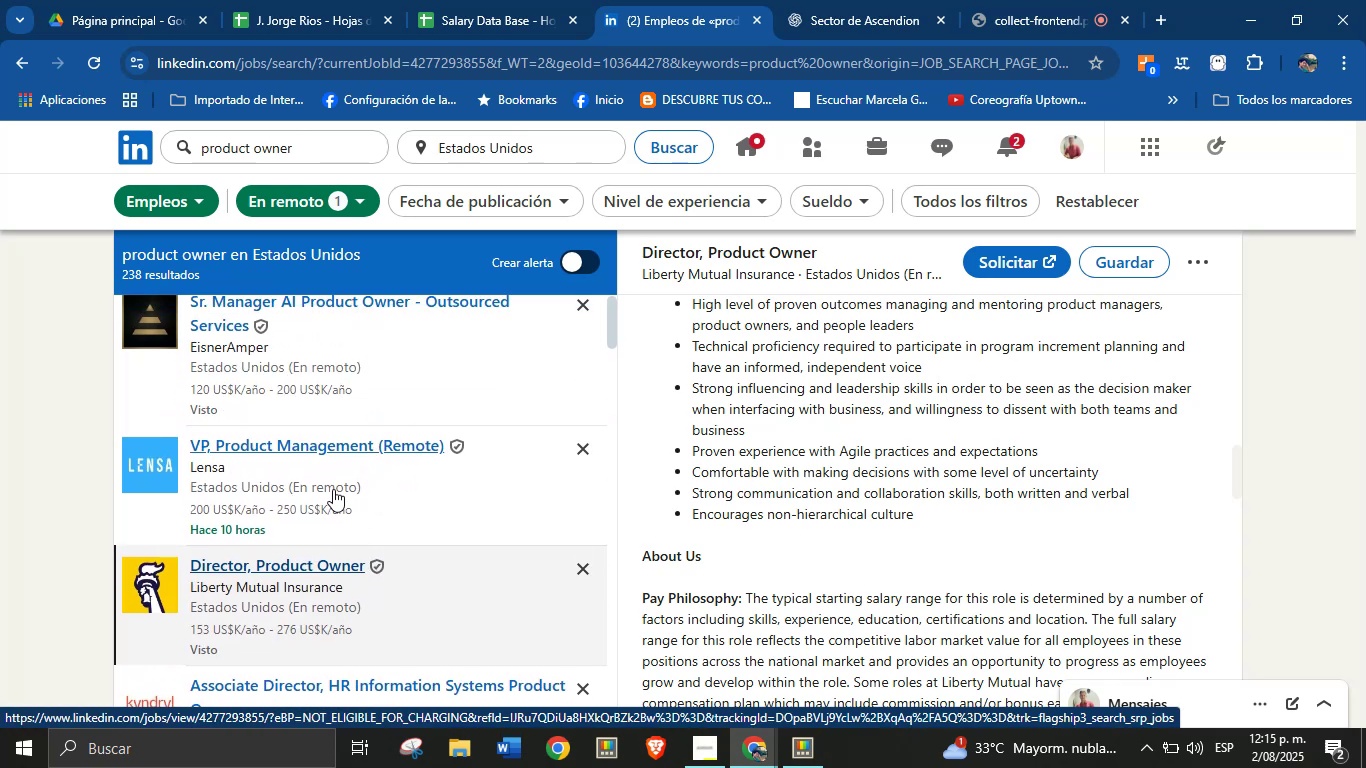 
scroll: coordinate [435, 493], scroll_direction: down, amount: 8.0
 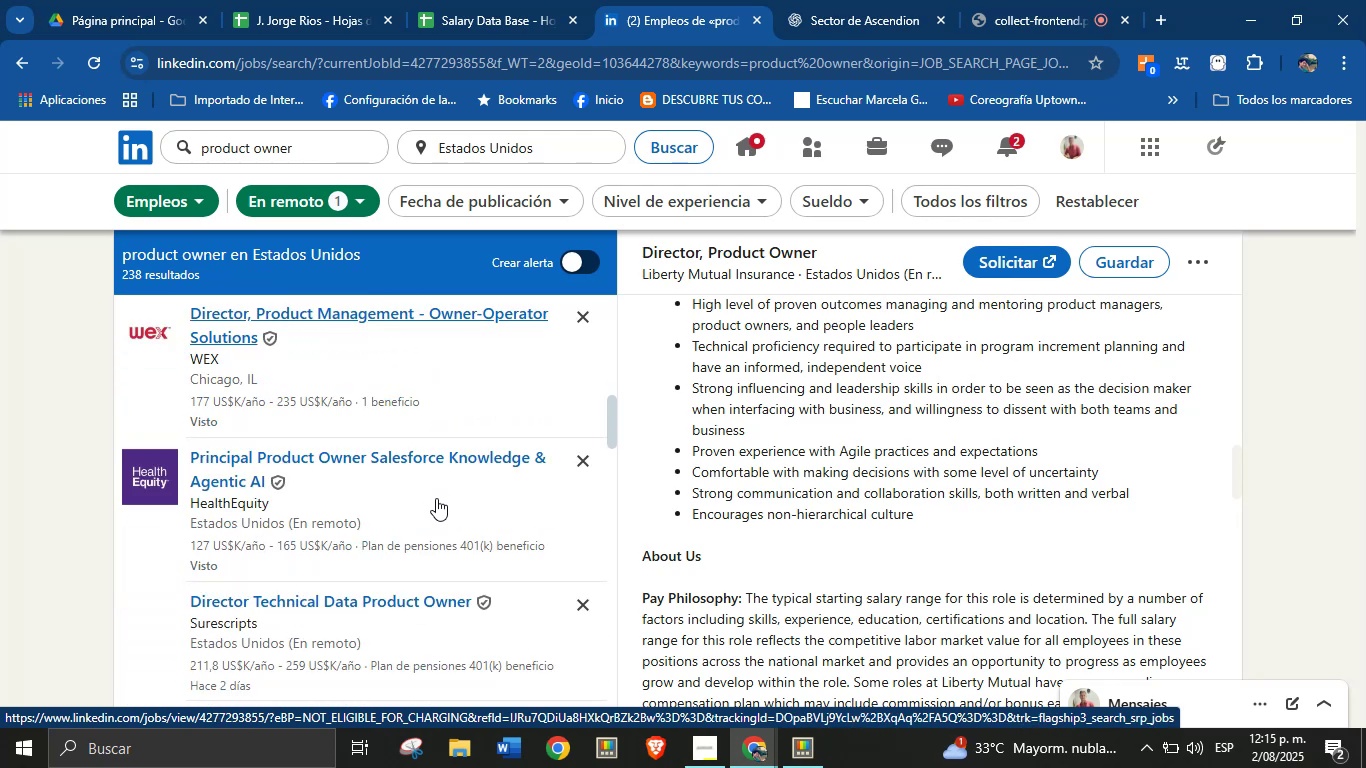 
scroll: coordinate [354, 485], scroll_direction: down, amount: 7.0
 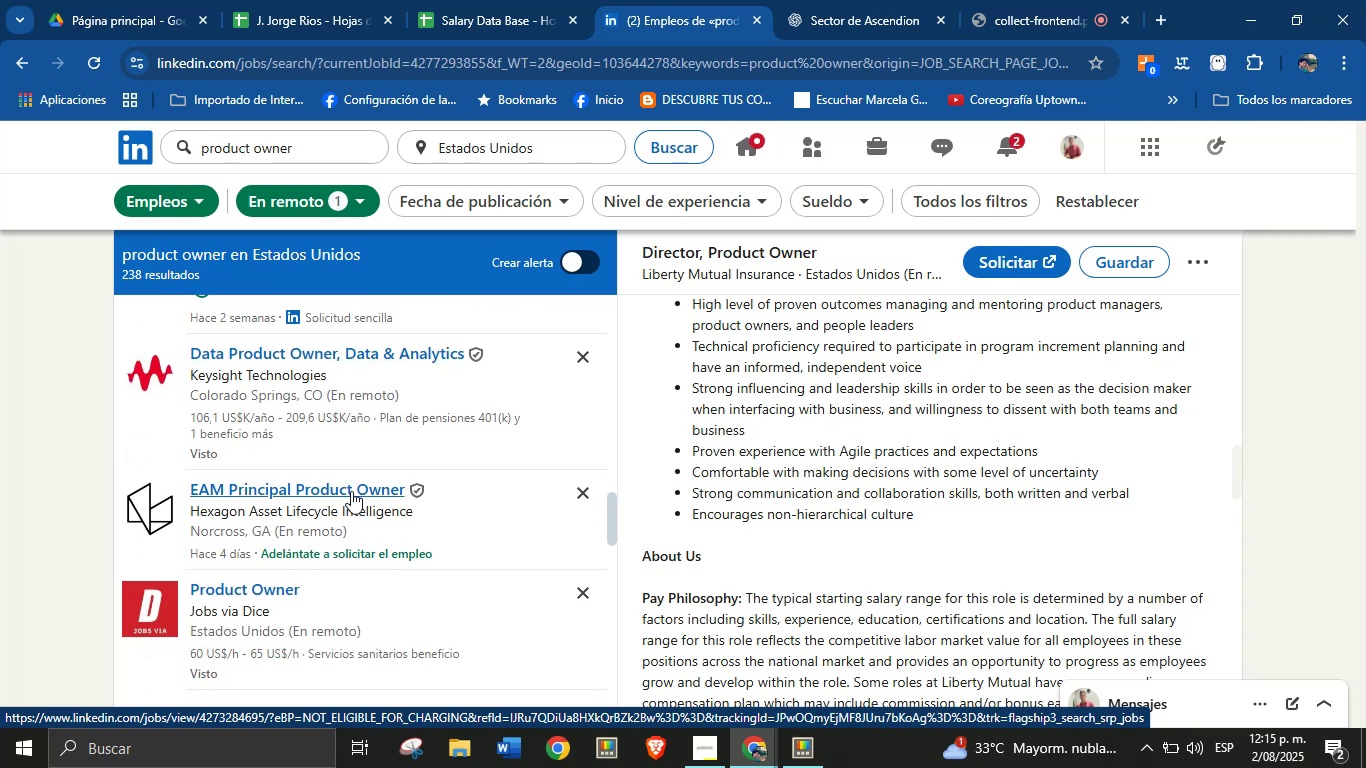 
scroll: coordinate [409, 468], scroll_direction: down, amount: 5.0
 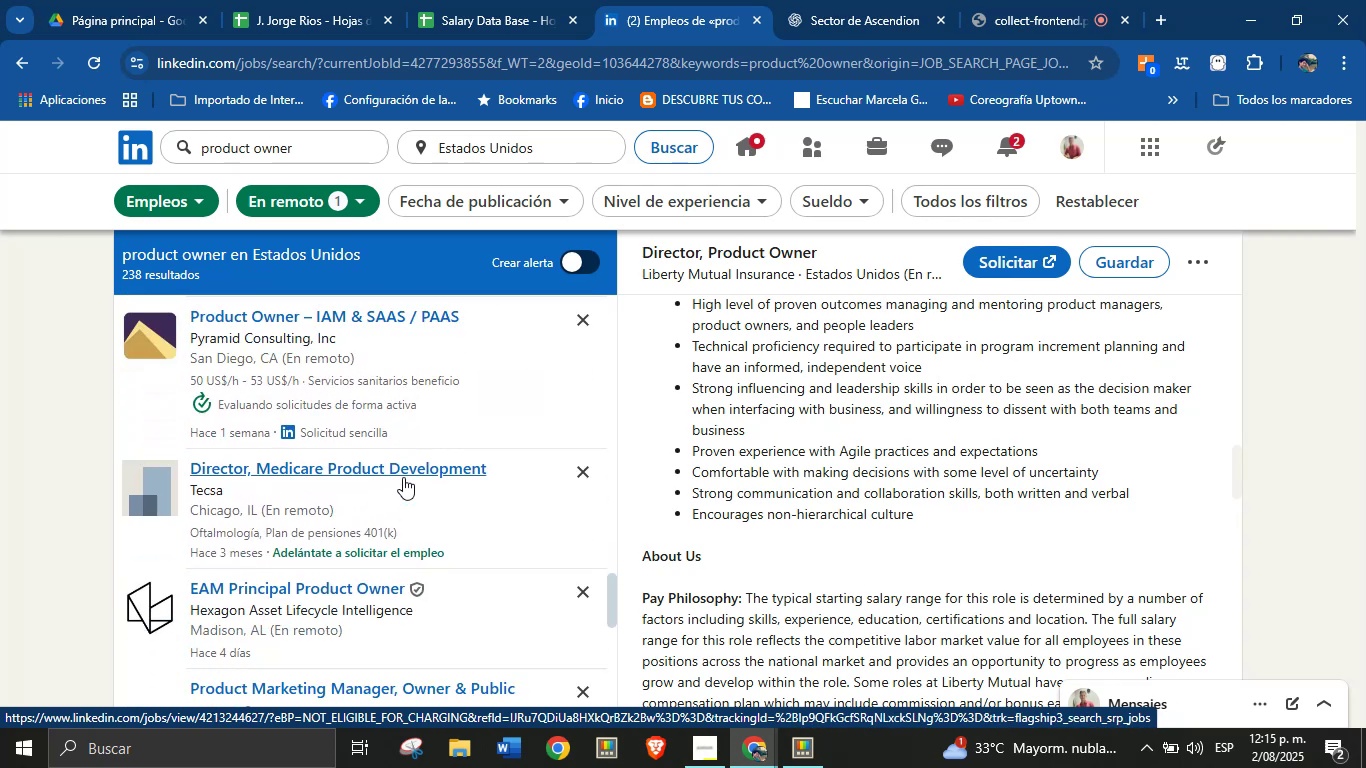 
scroll: coordinate [397, 484], scroll_direction: down, amount: 6.0
 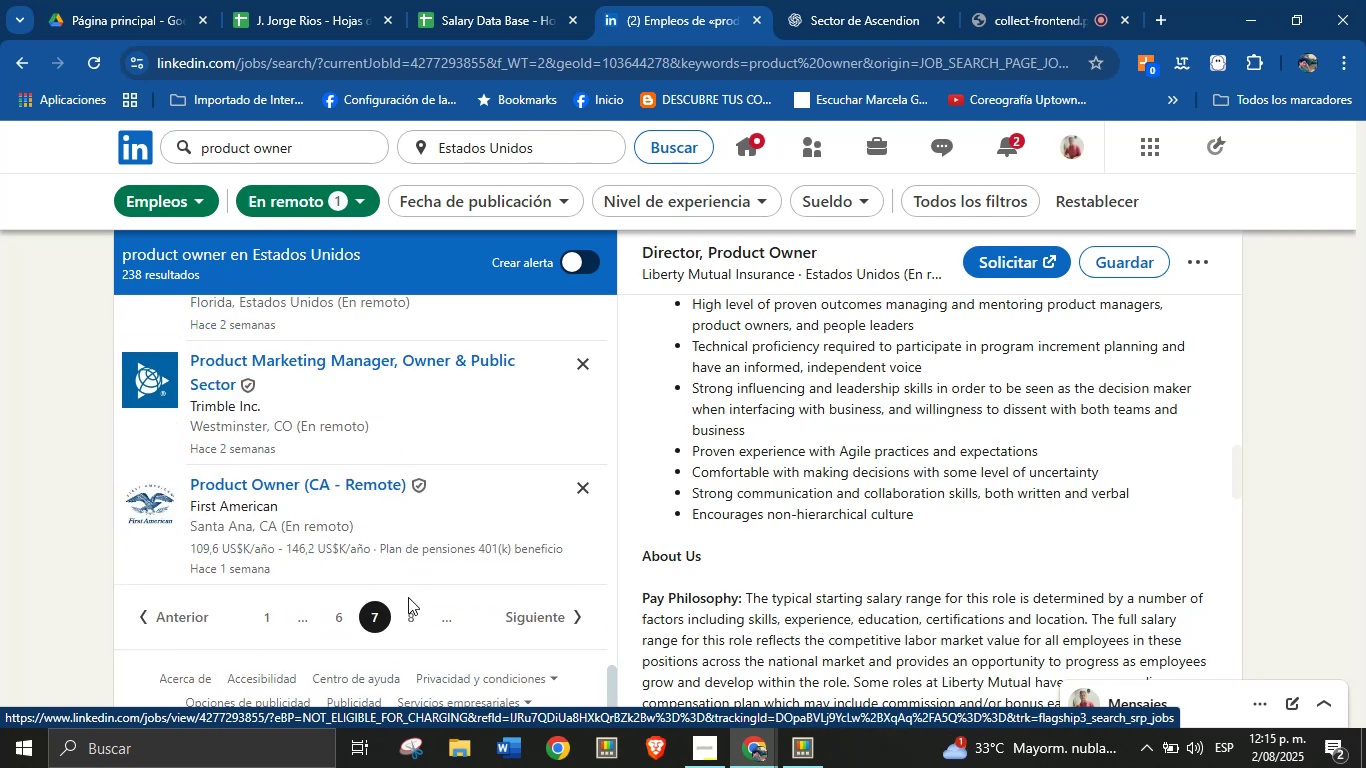 
left_click([404, 613])
 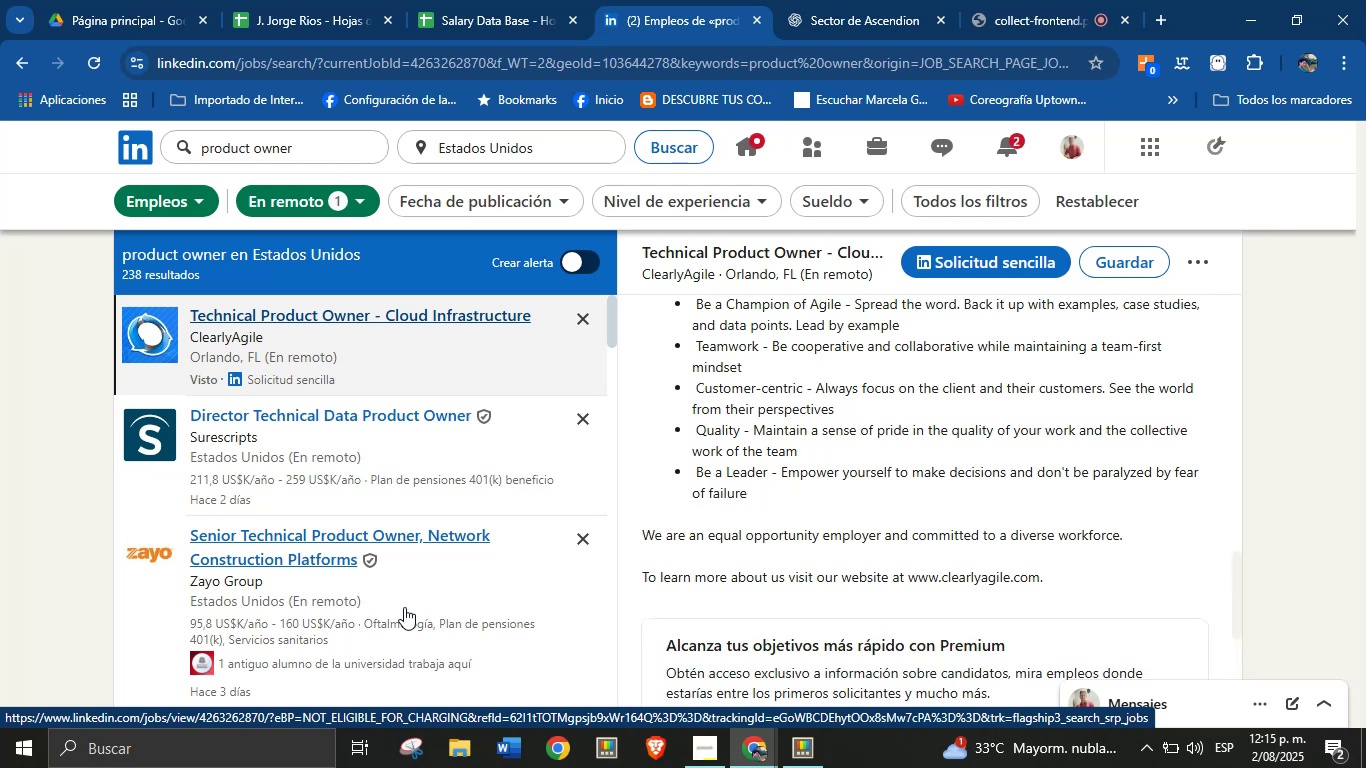 
wait(15.16)
 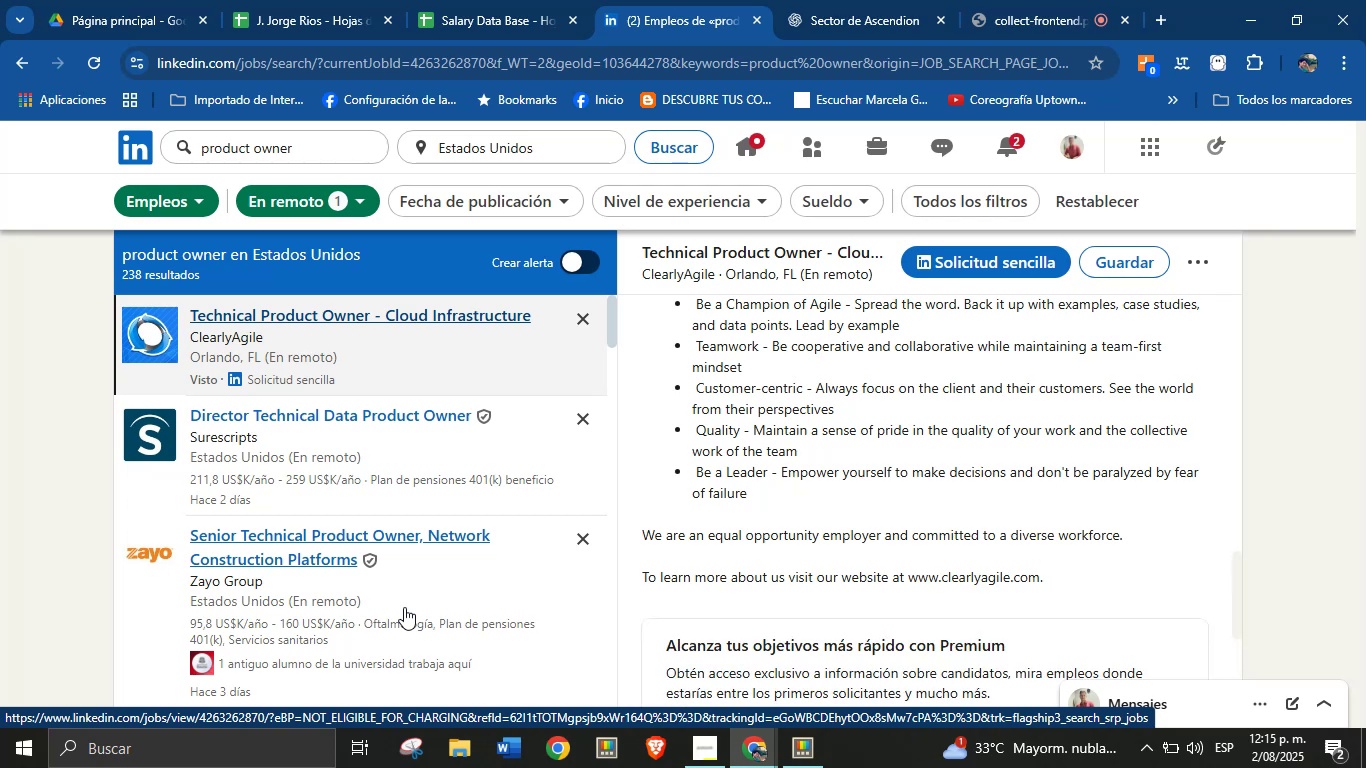 
left_click([472, 474])
 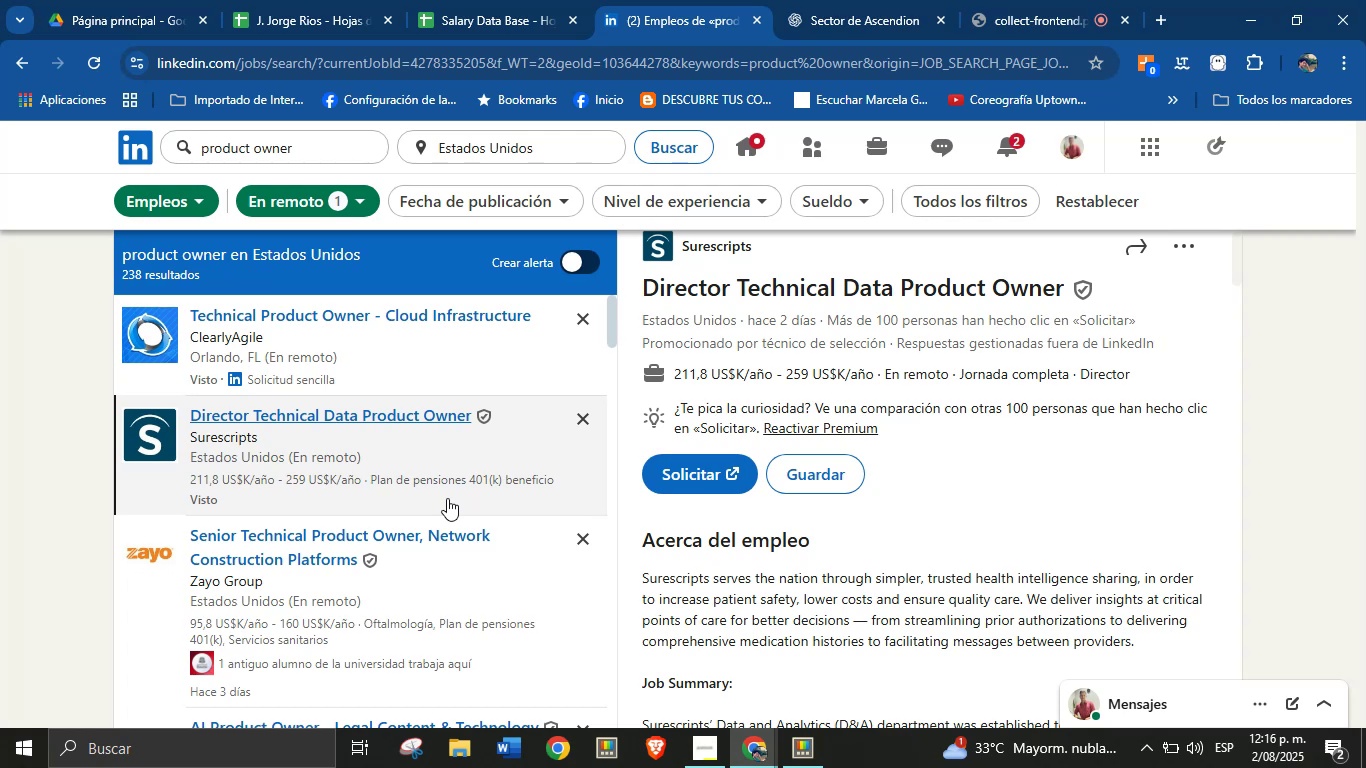 
wait(19.33)
 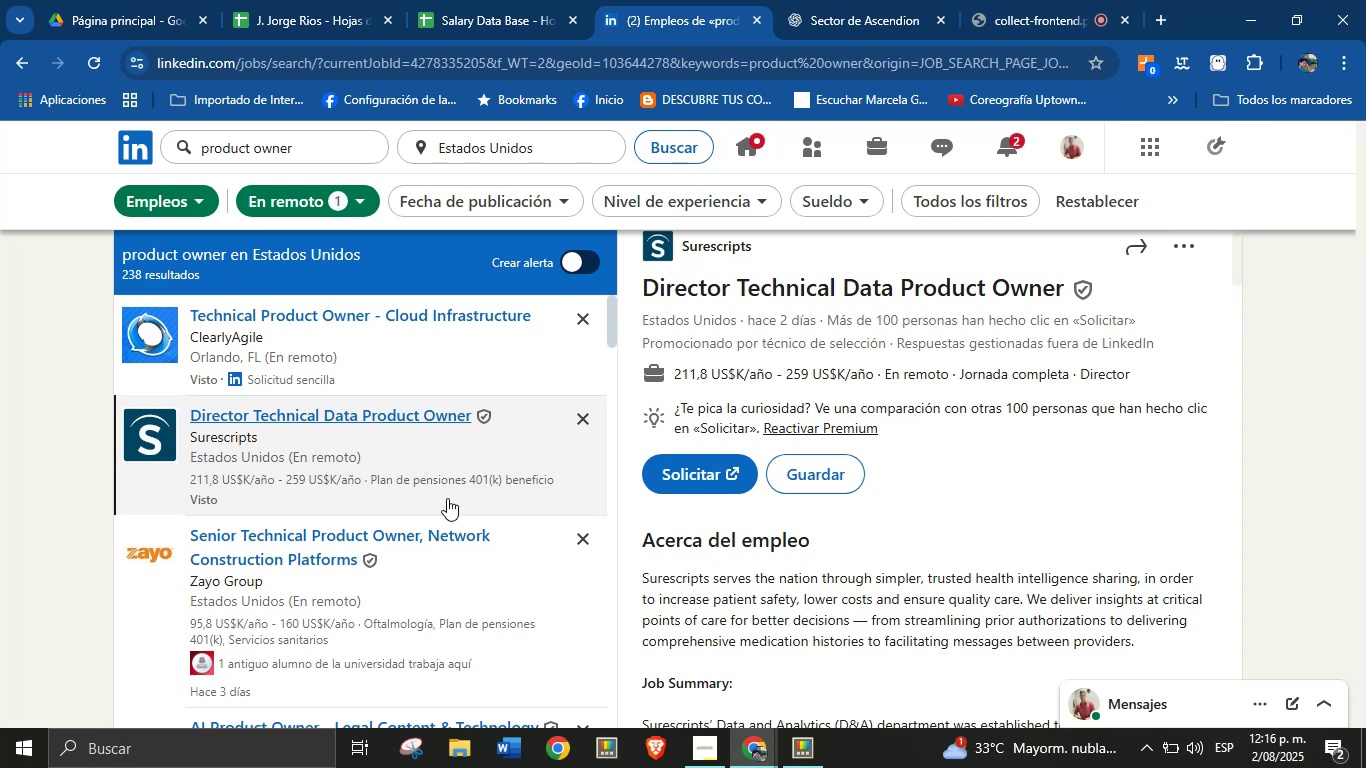 
left_click_drag(start_coordinate=[772, 252], to_coordinate=[684, 250])
 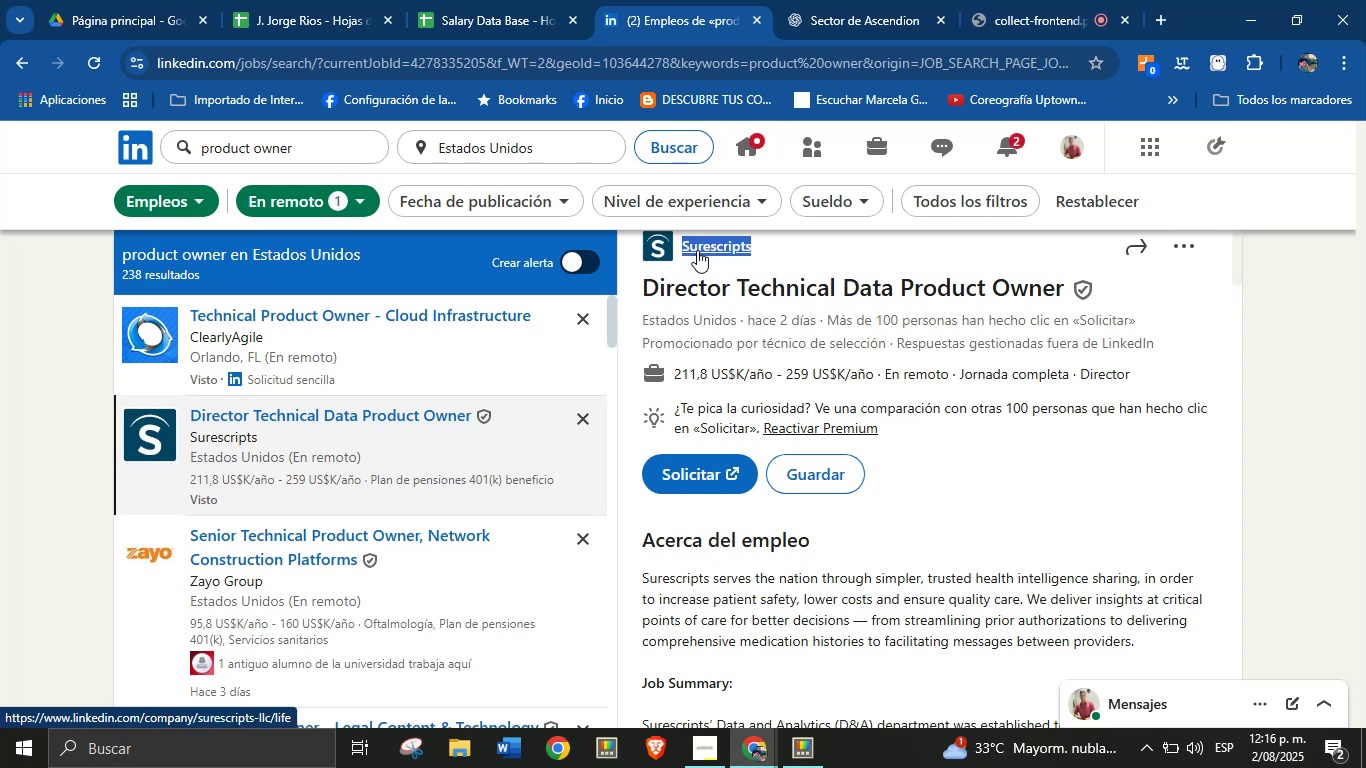 
key(Control+C)
 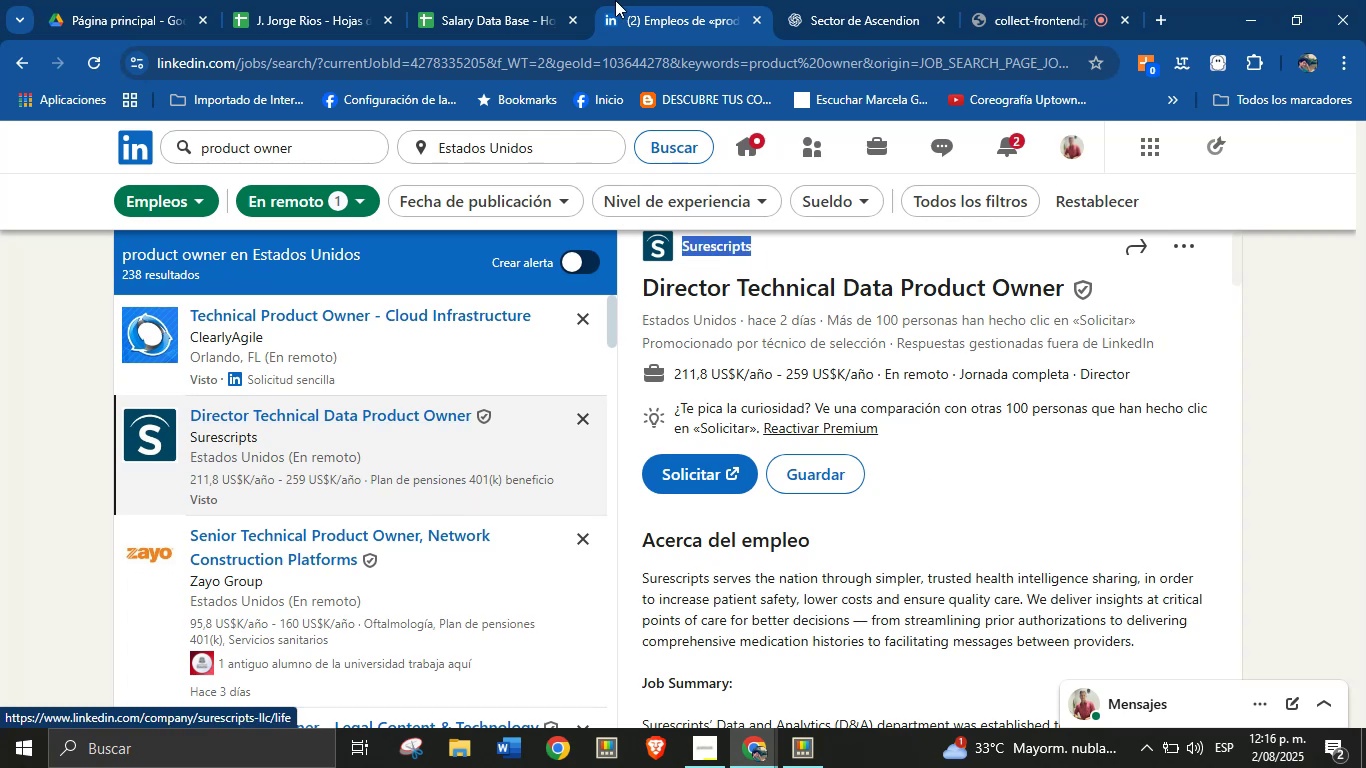 
left_click([530, 0])
 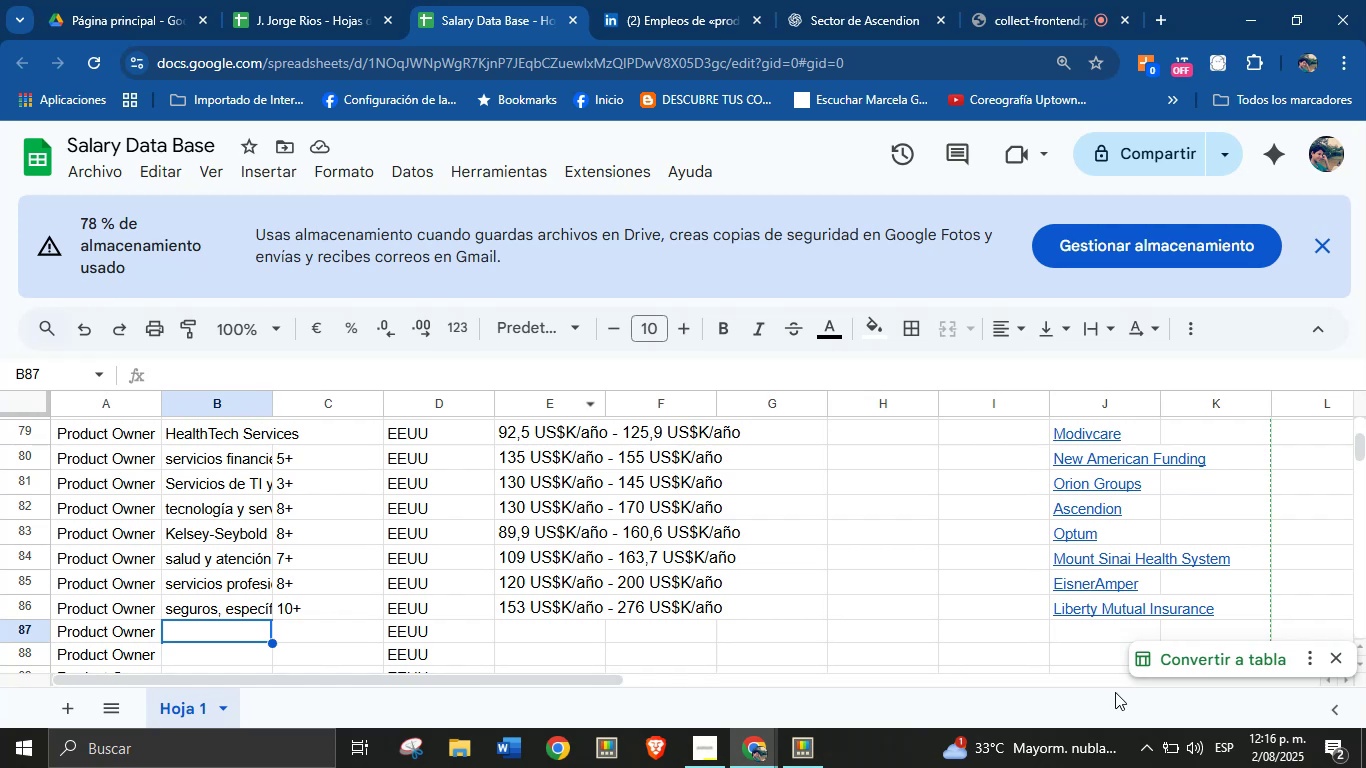 
left_click([1086, 625])
 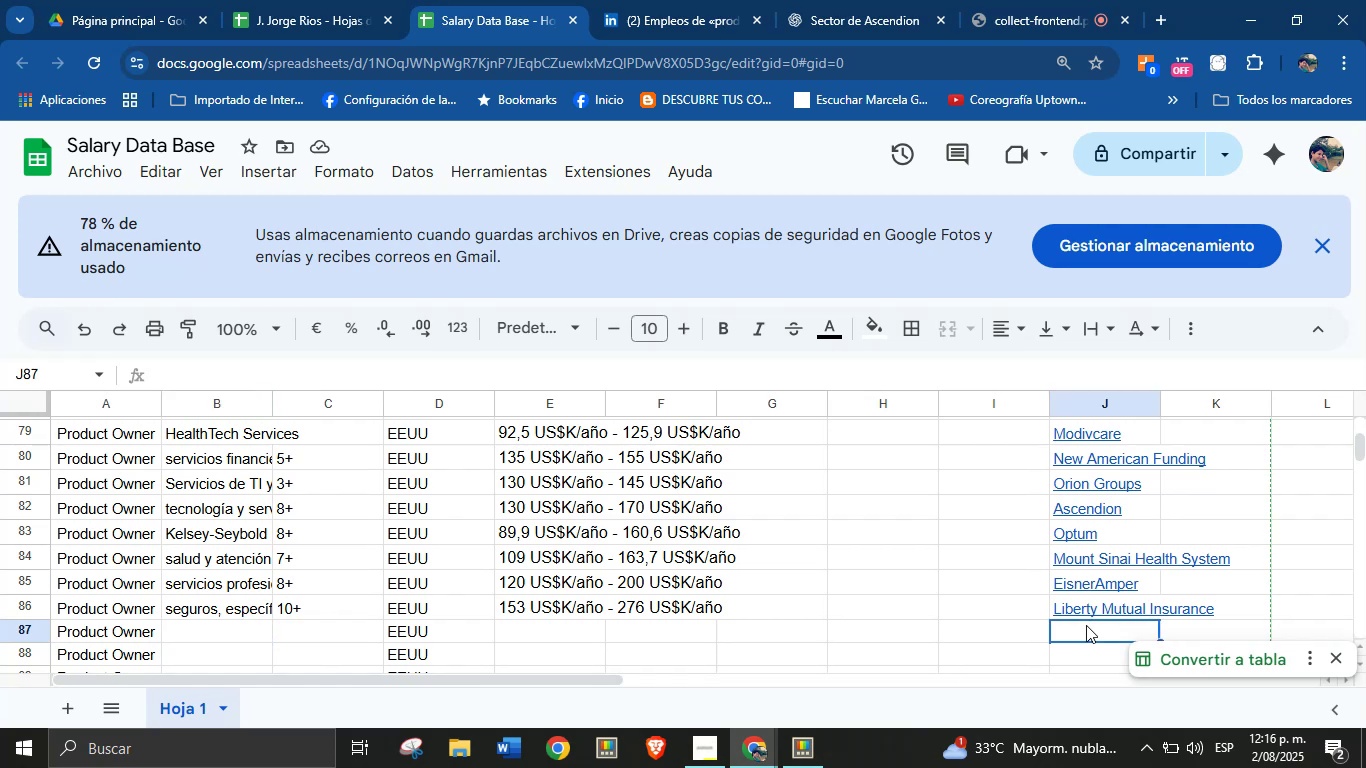 
key(Control+V)
 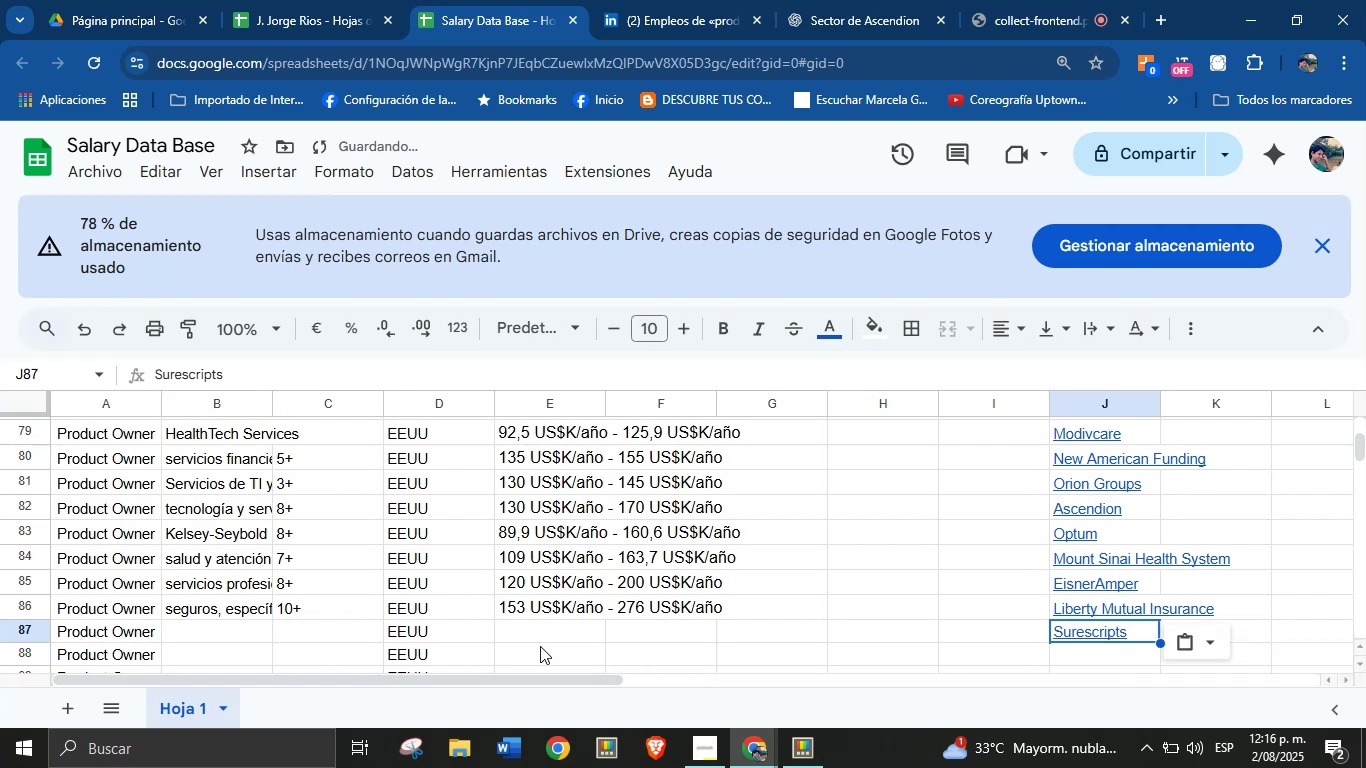 
left_click([545, 639])
 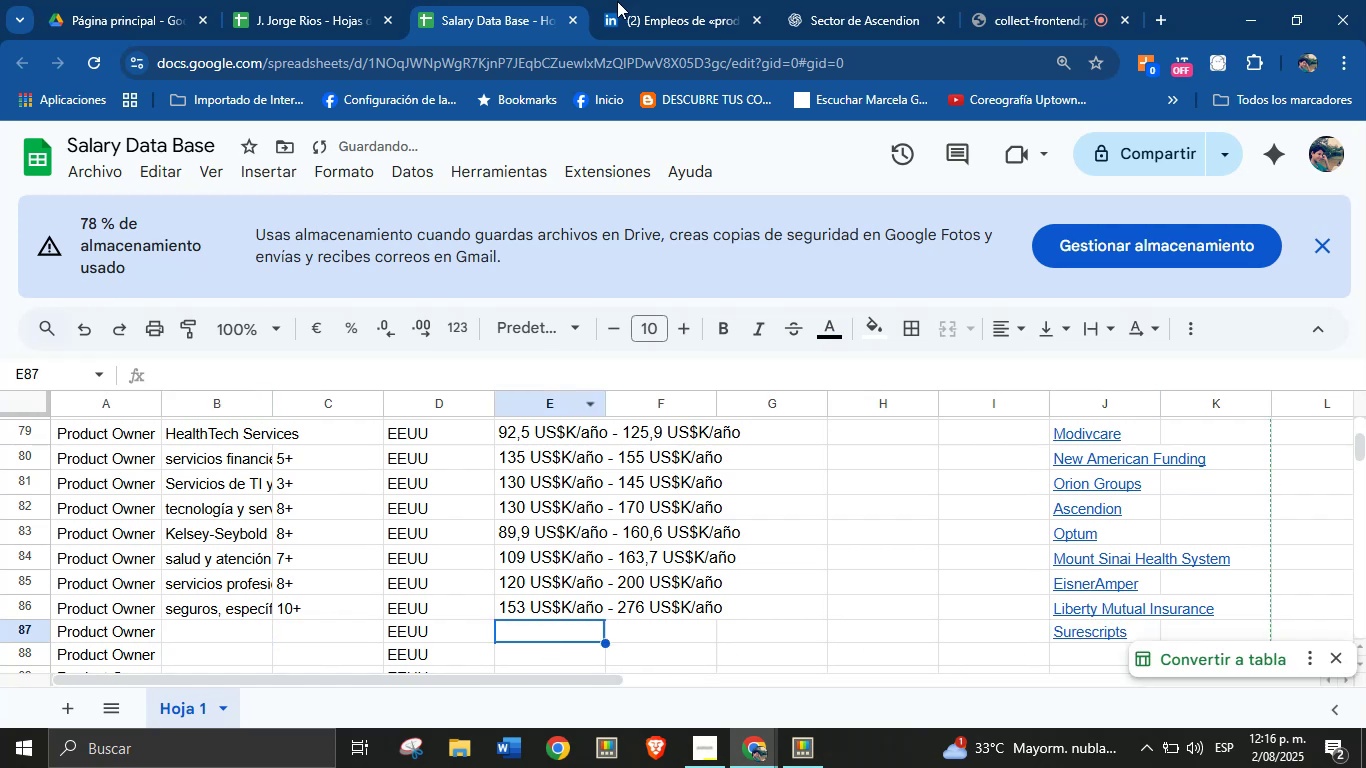 
left_click([652, 0])
 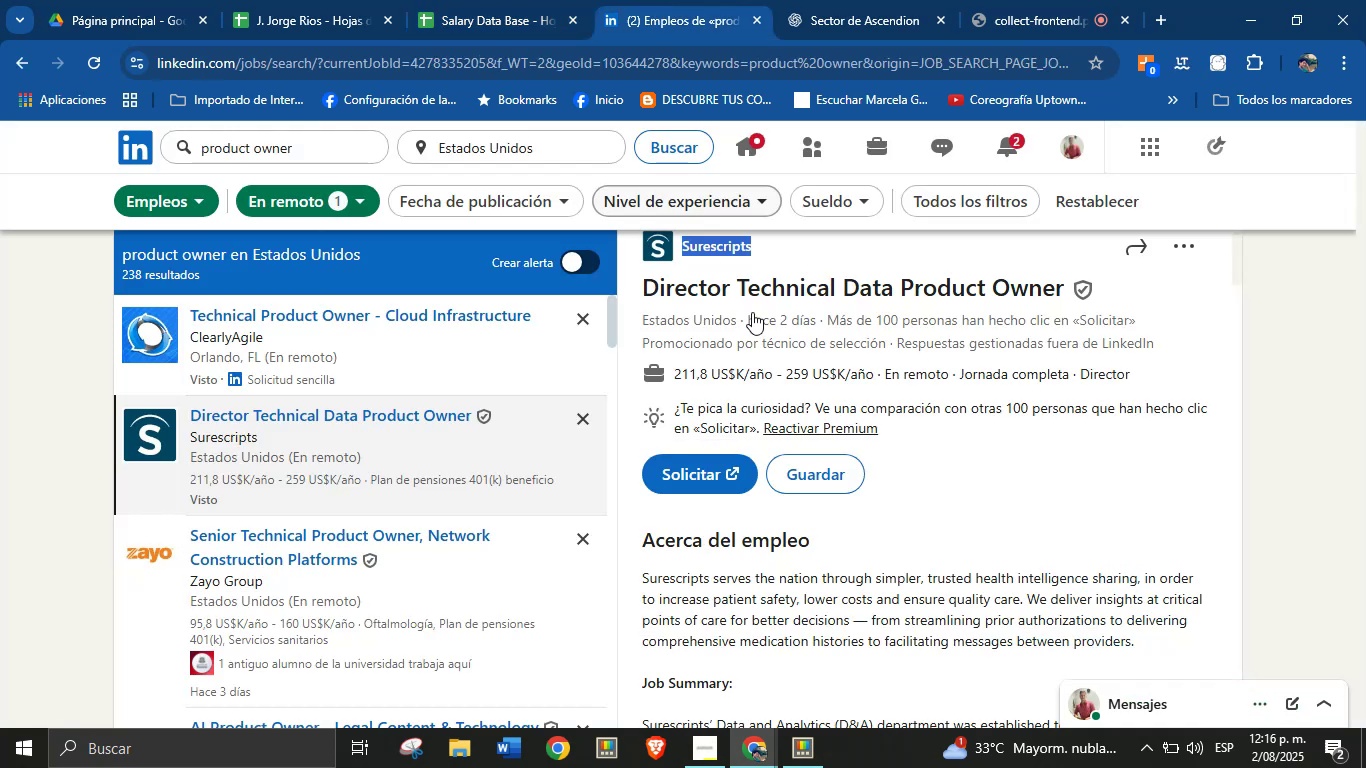 
scroll: coordinate [819, 378], scroll_direction: up, amount: 2.0
 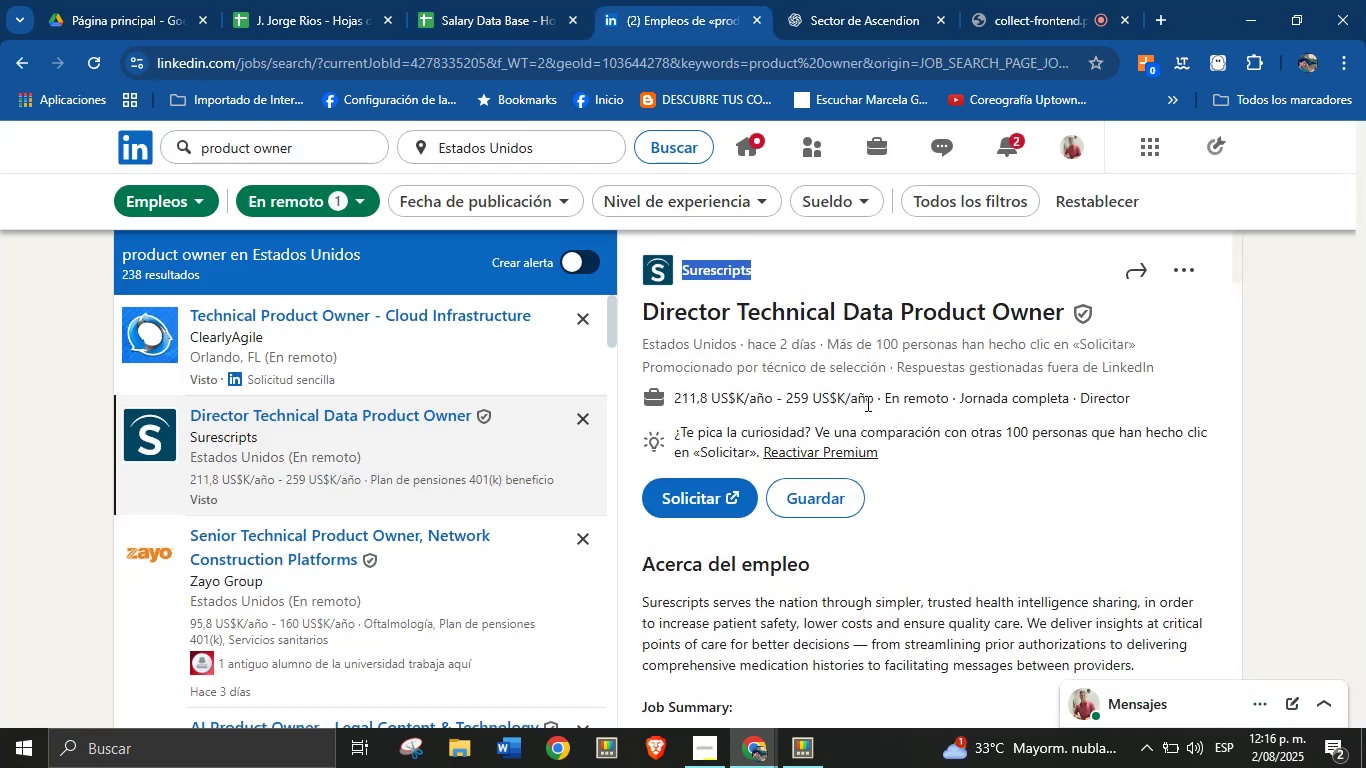 
left_click_drag(start_coordinate=[875, 399], to_coordinate=[675, 402])
 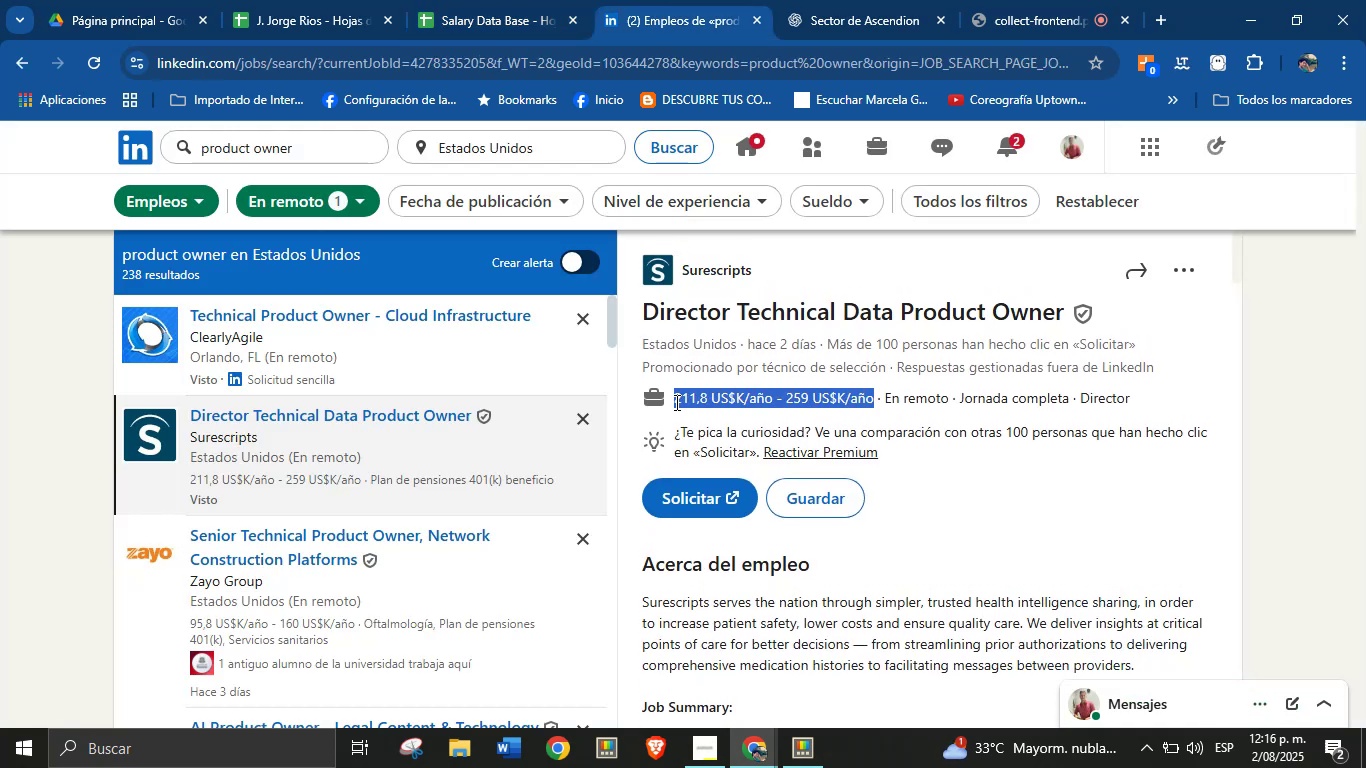 
key(Control+C)
 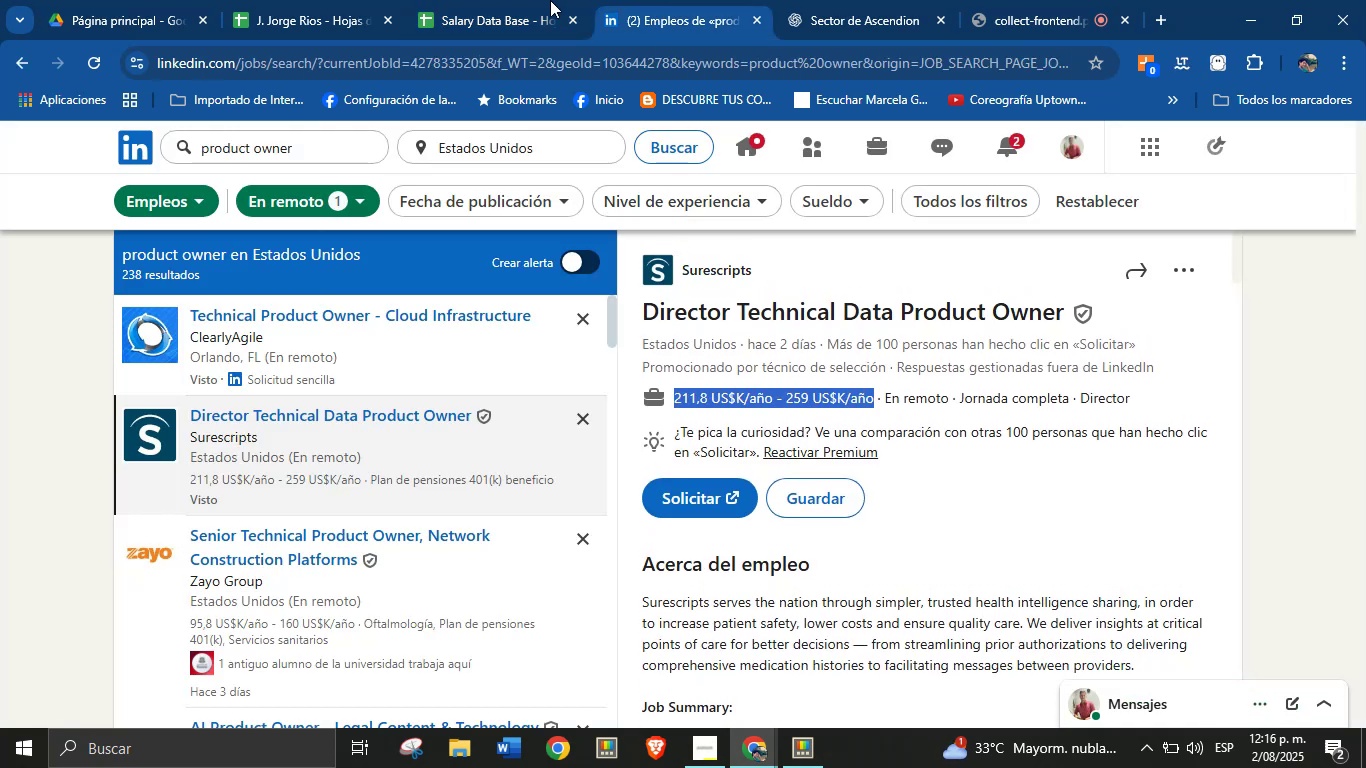 
left_click([525, 0])
 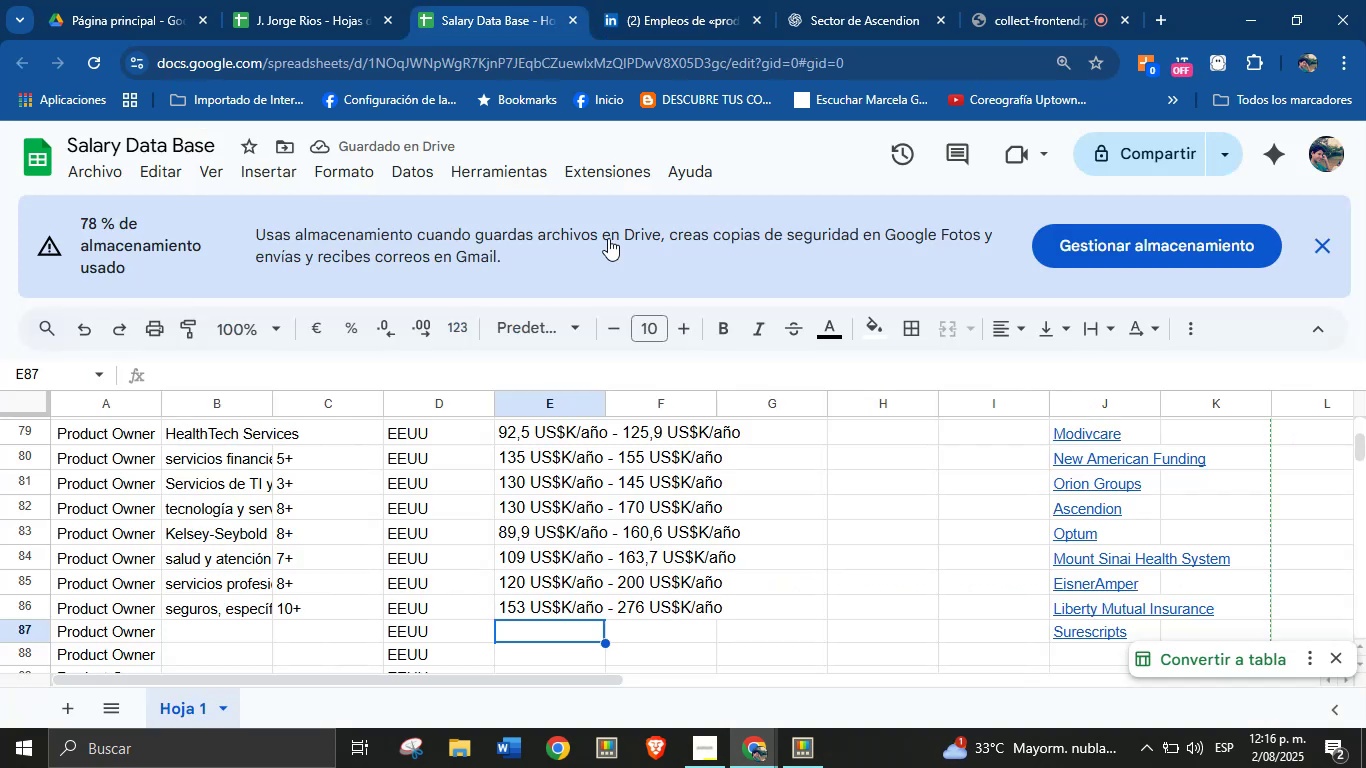 
hold_key(key=ControlLeft, duration=0.67)
 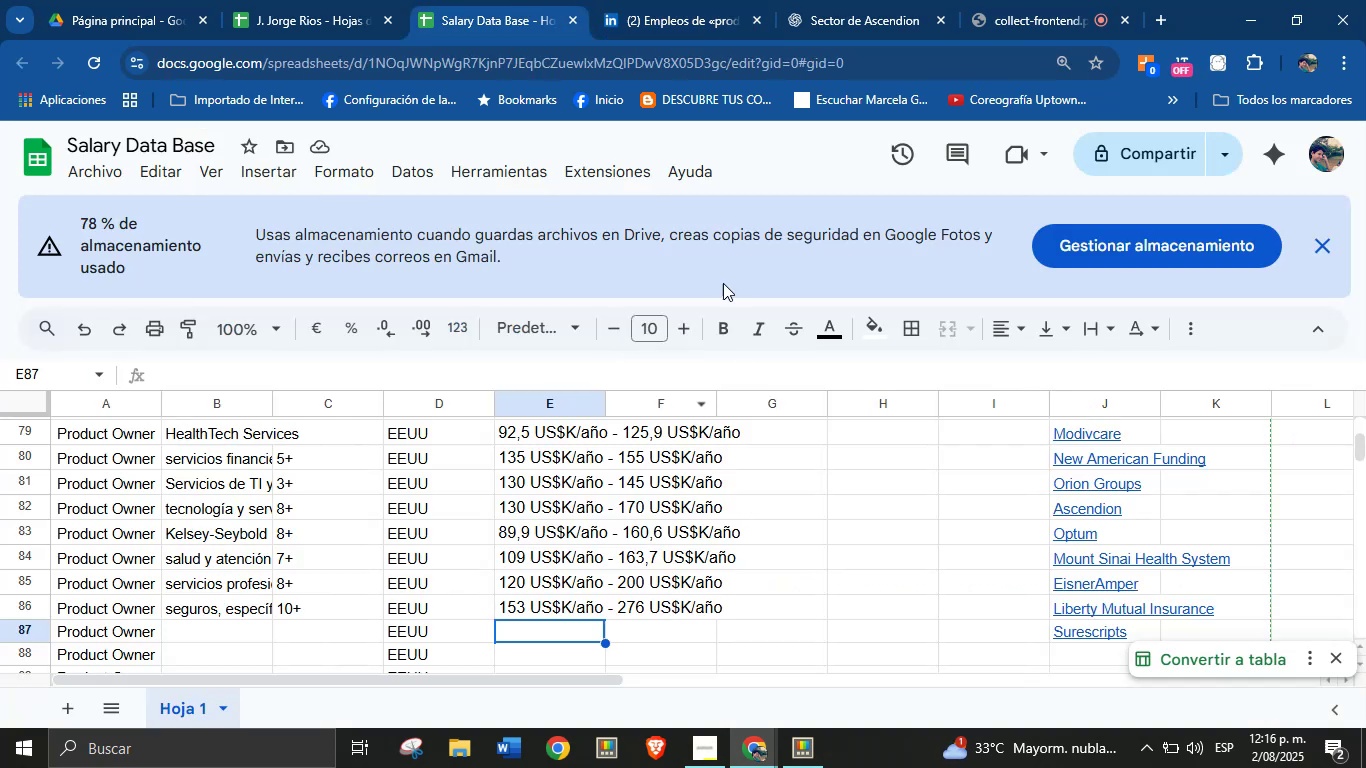 
key(Control+V)
 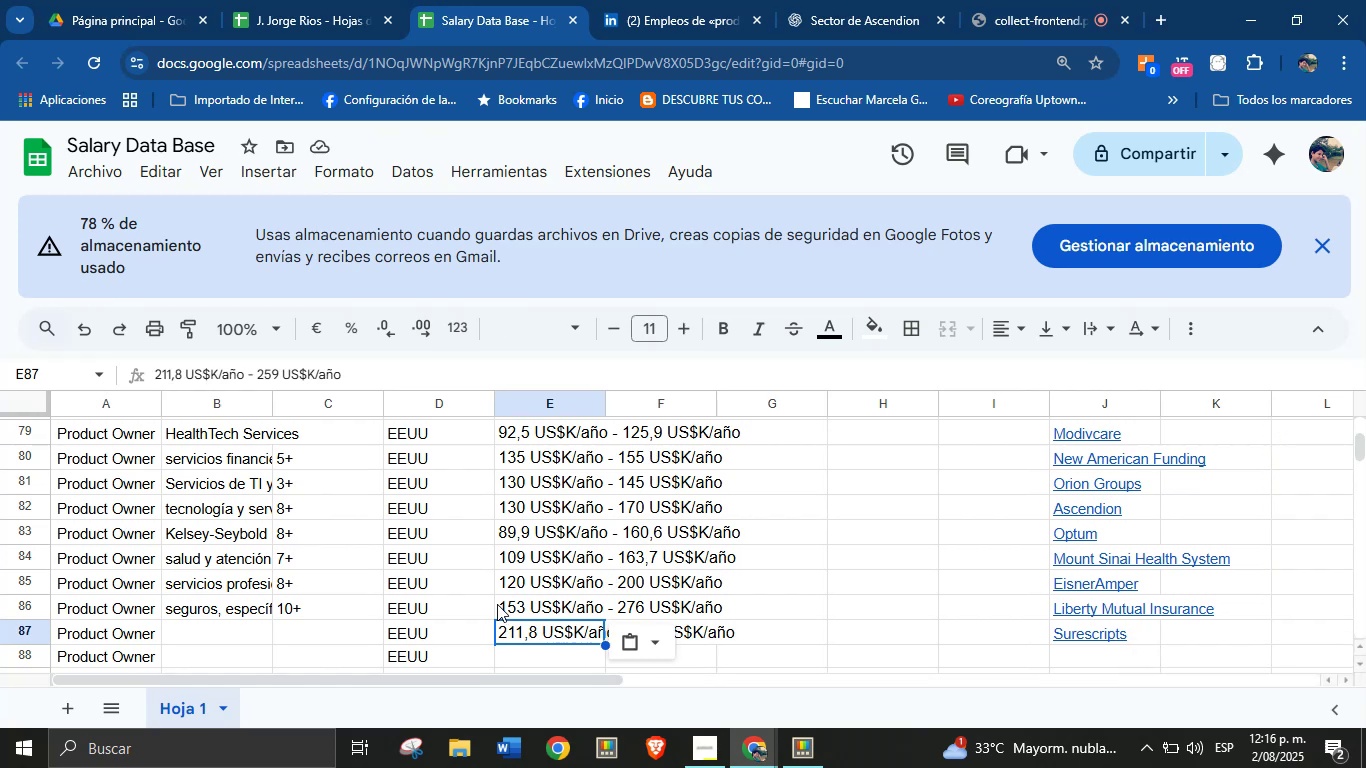 
wait(13.79)
 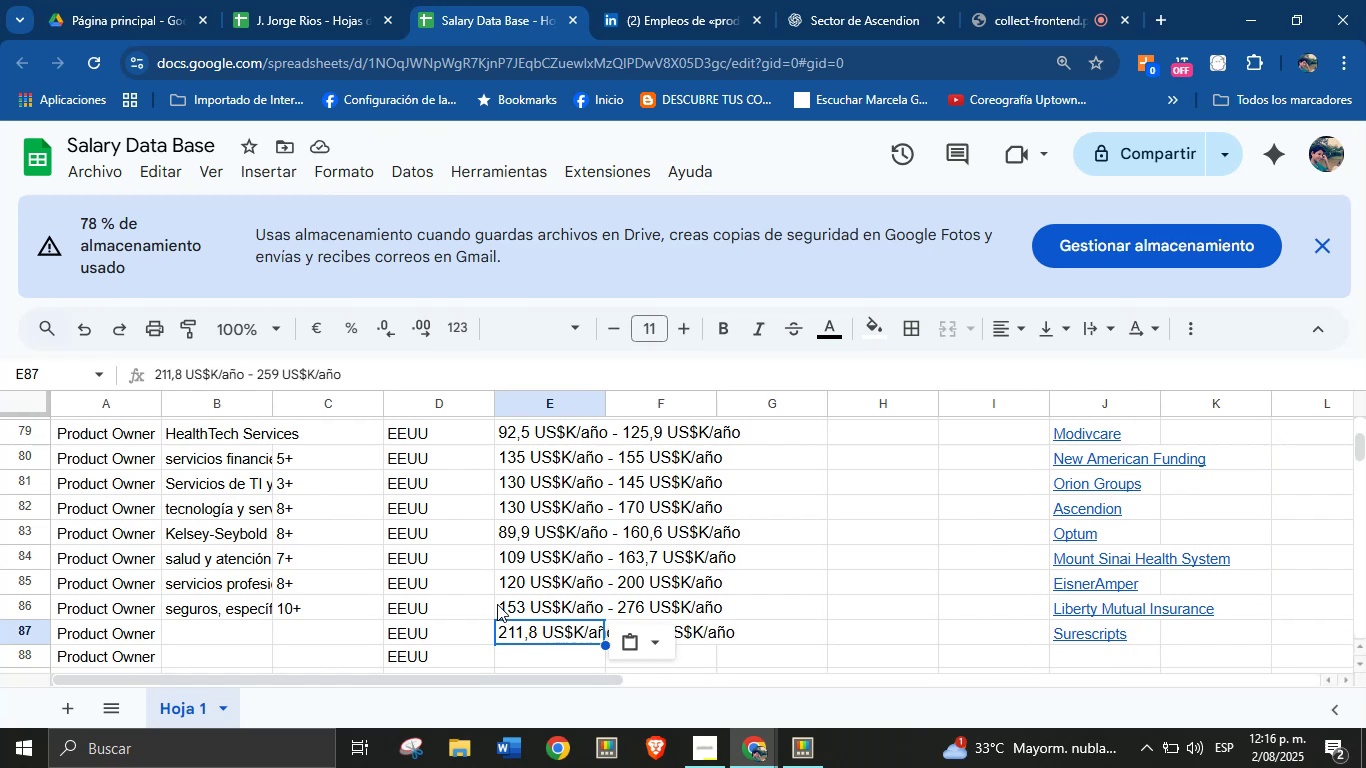 
left_click([683, 0])
 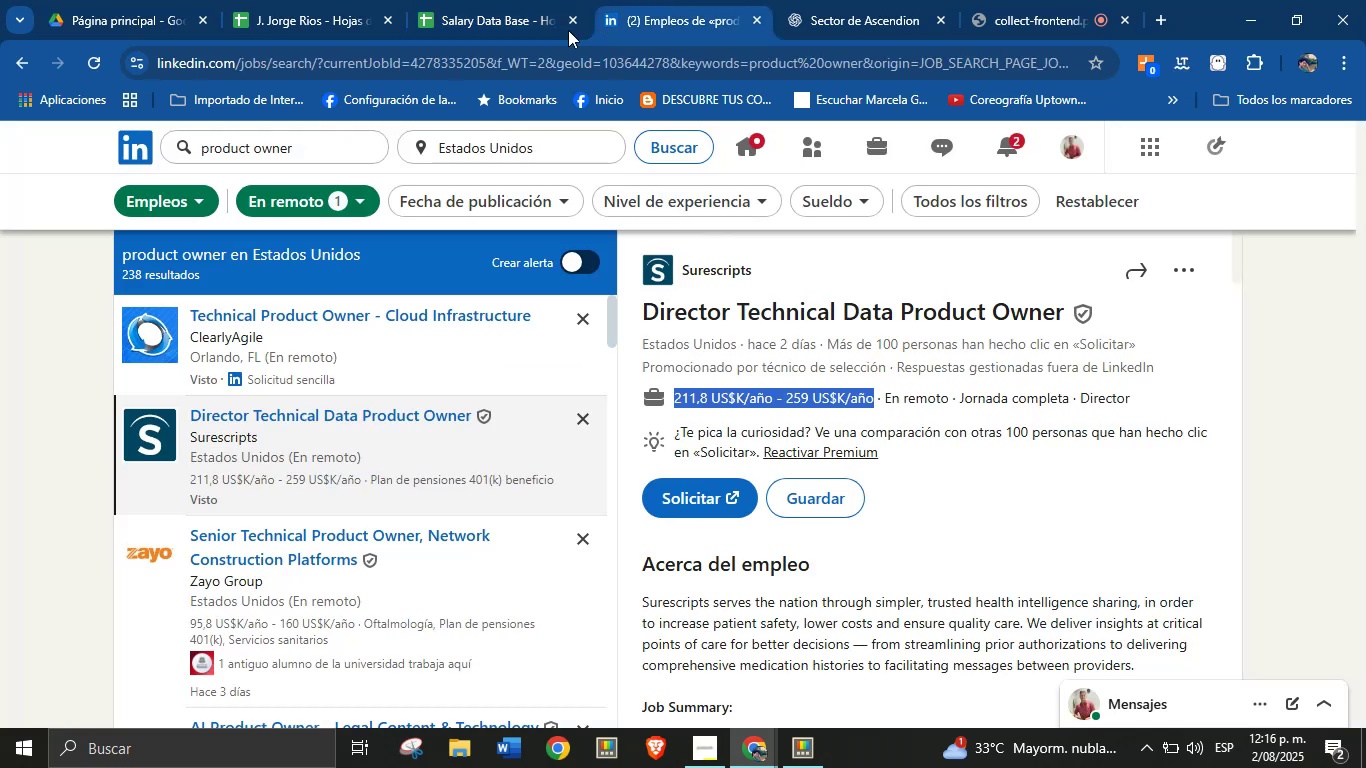 
left_click([531, 0])
 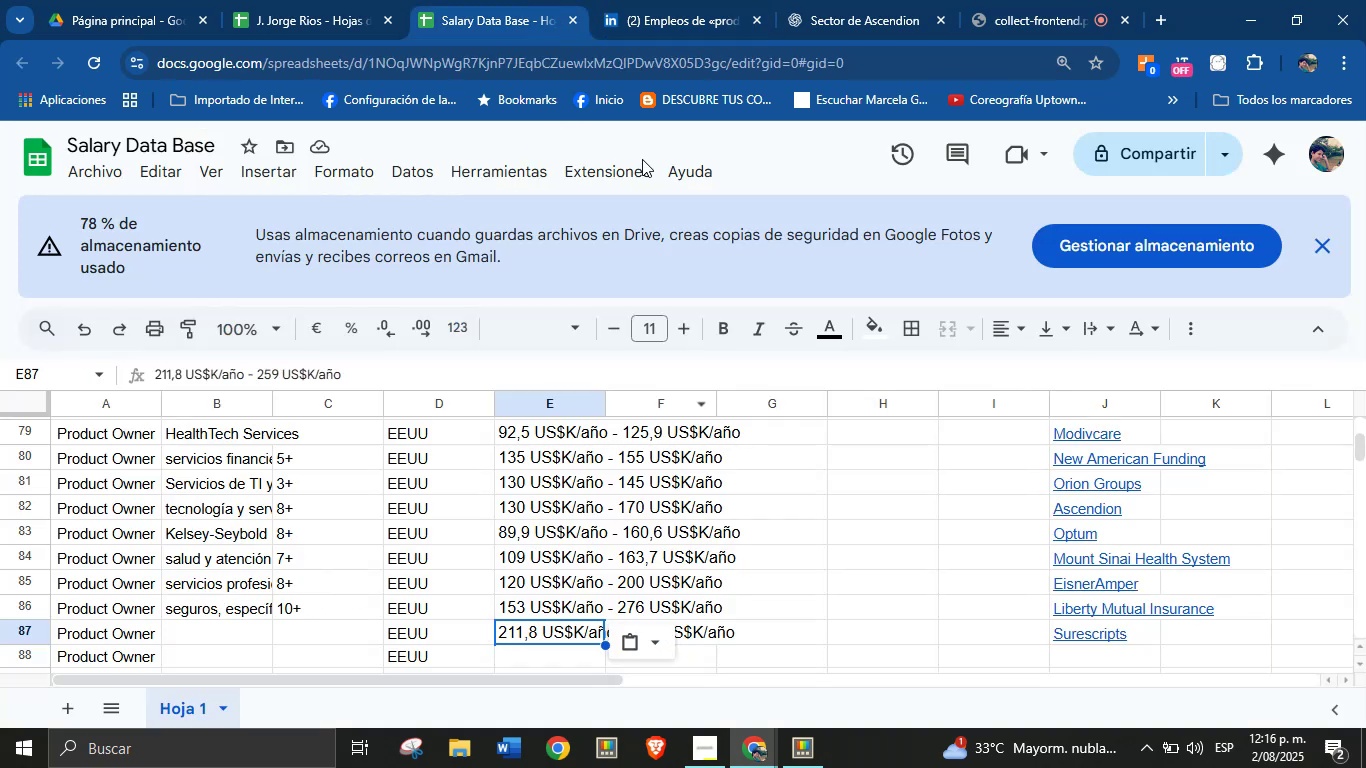 
left_click([708, 0])
 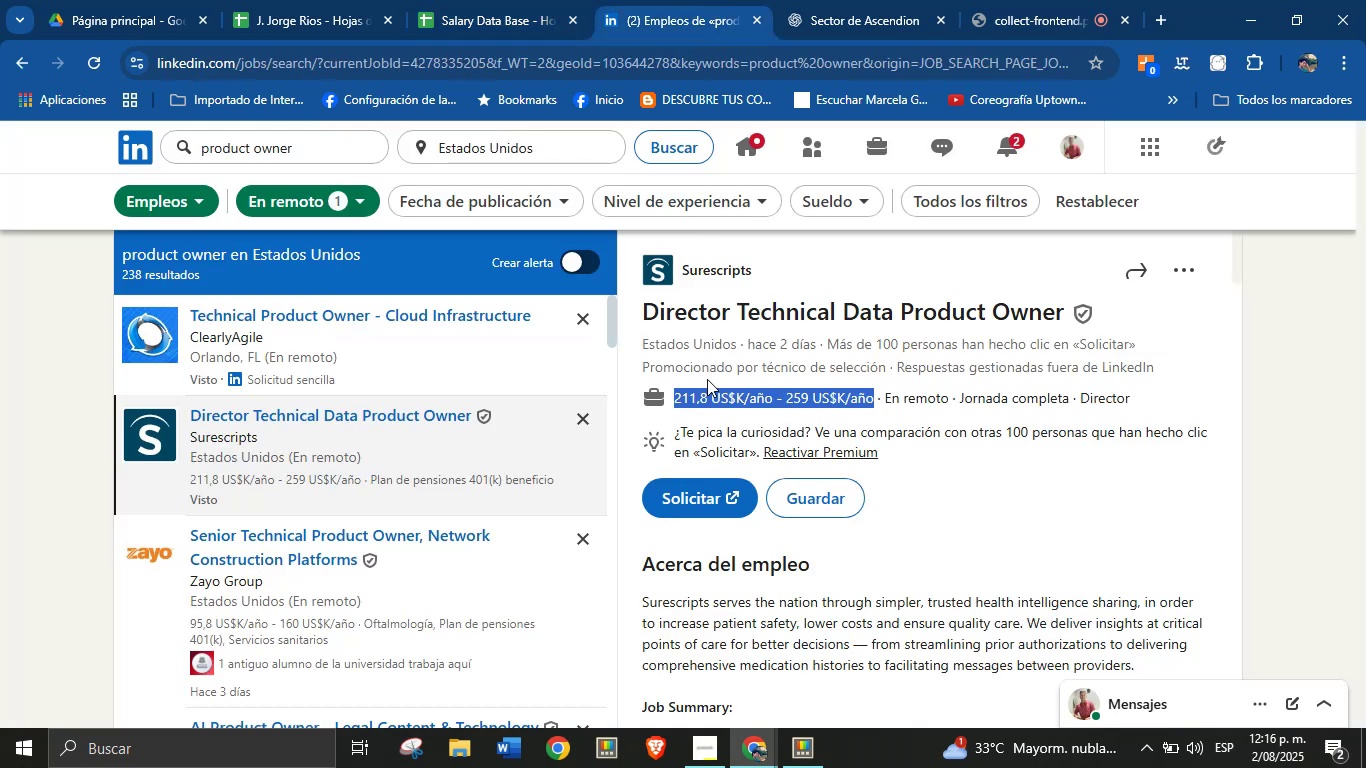 
scroll: coordinate [841, 514], scroll_direction: down, amount: 2.0
 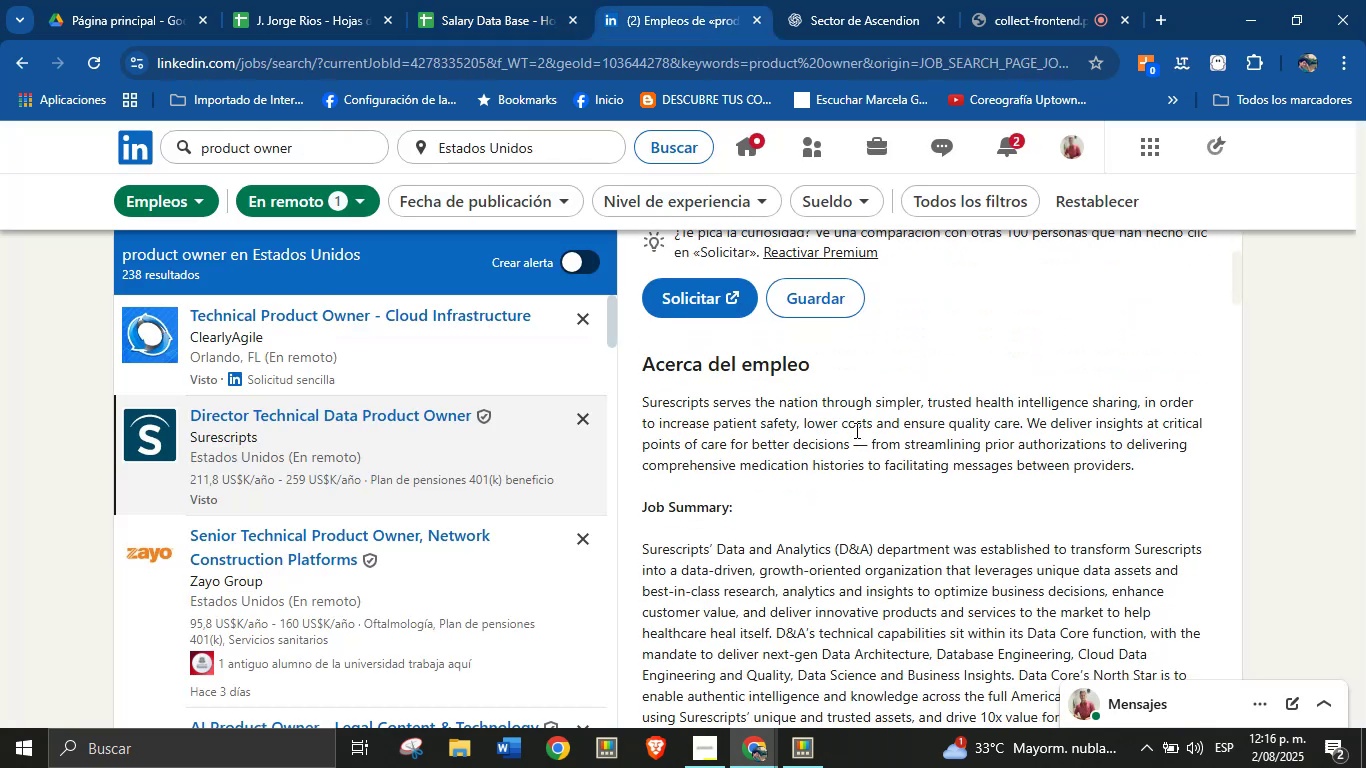 
left_click([855, 430])
 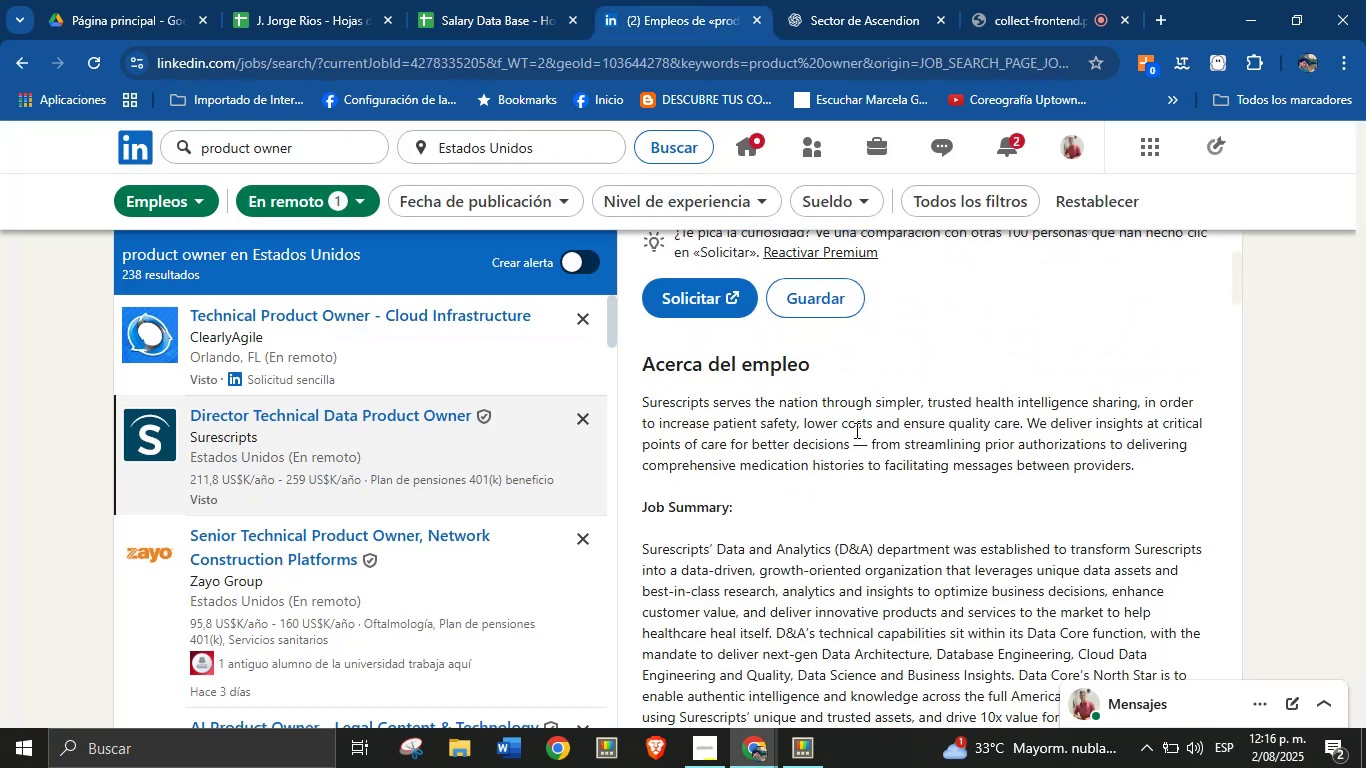 
double_click([855, 430])
 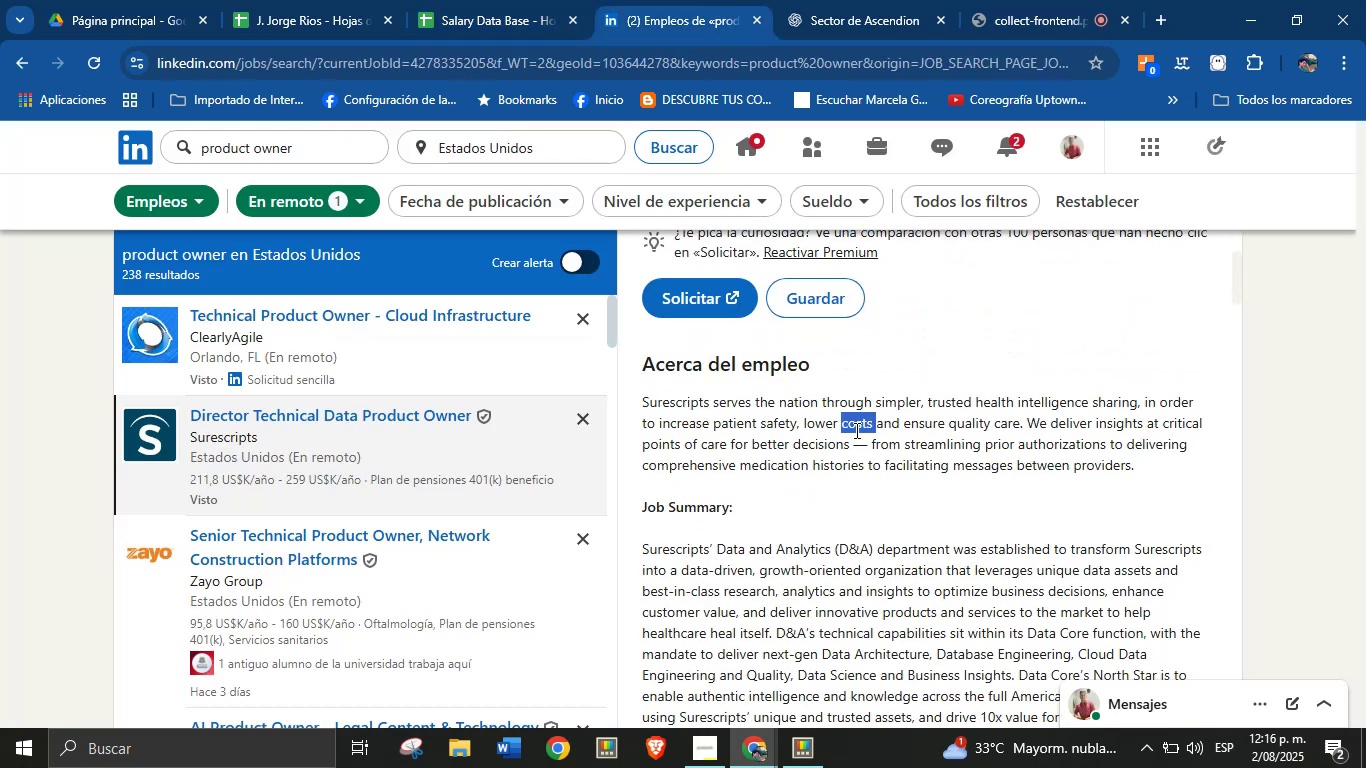 
triple_click([855, 430])
 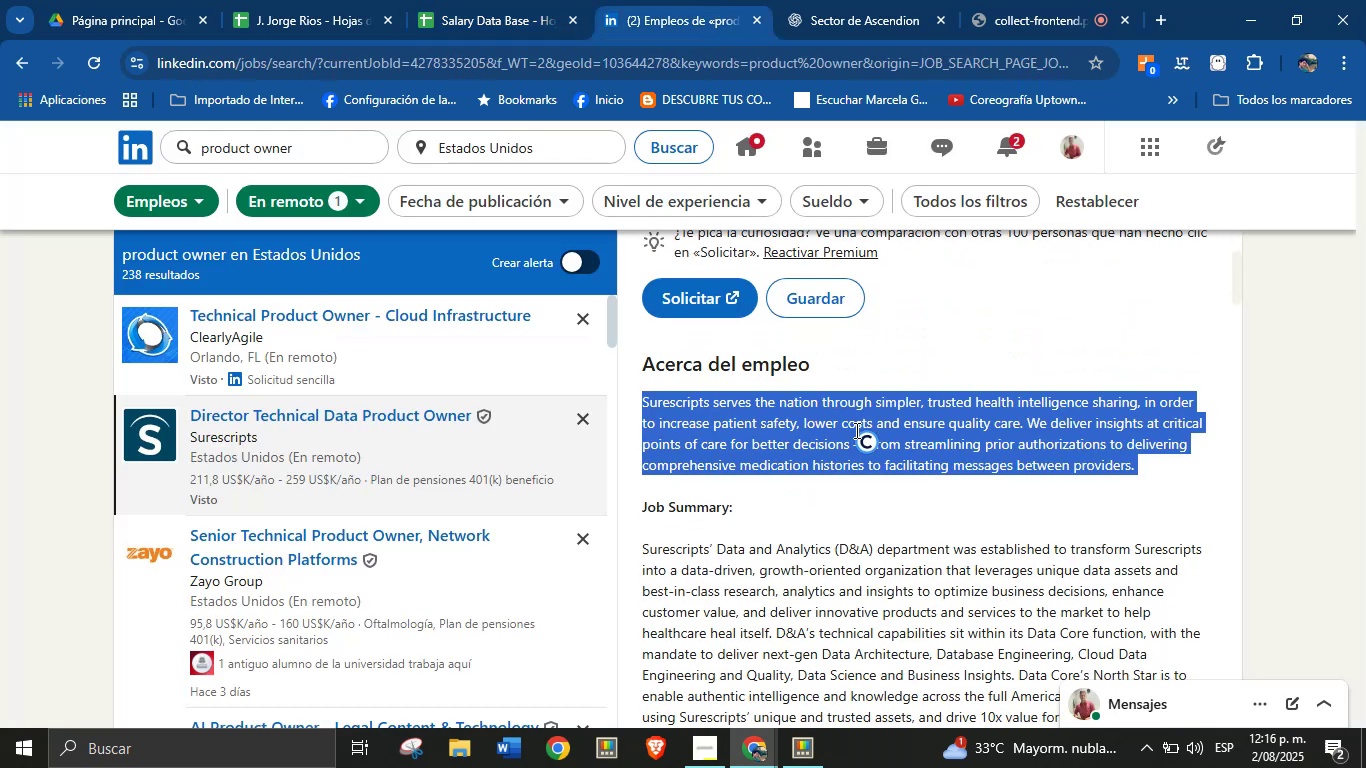 
key(Control+C)
 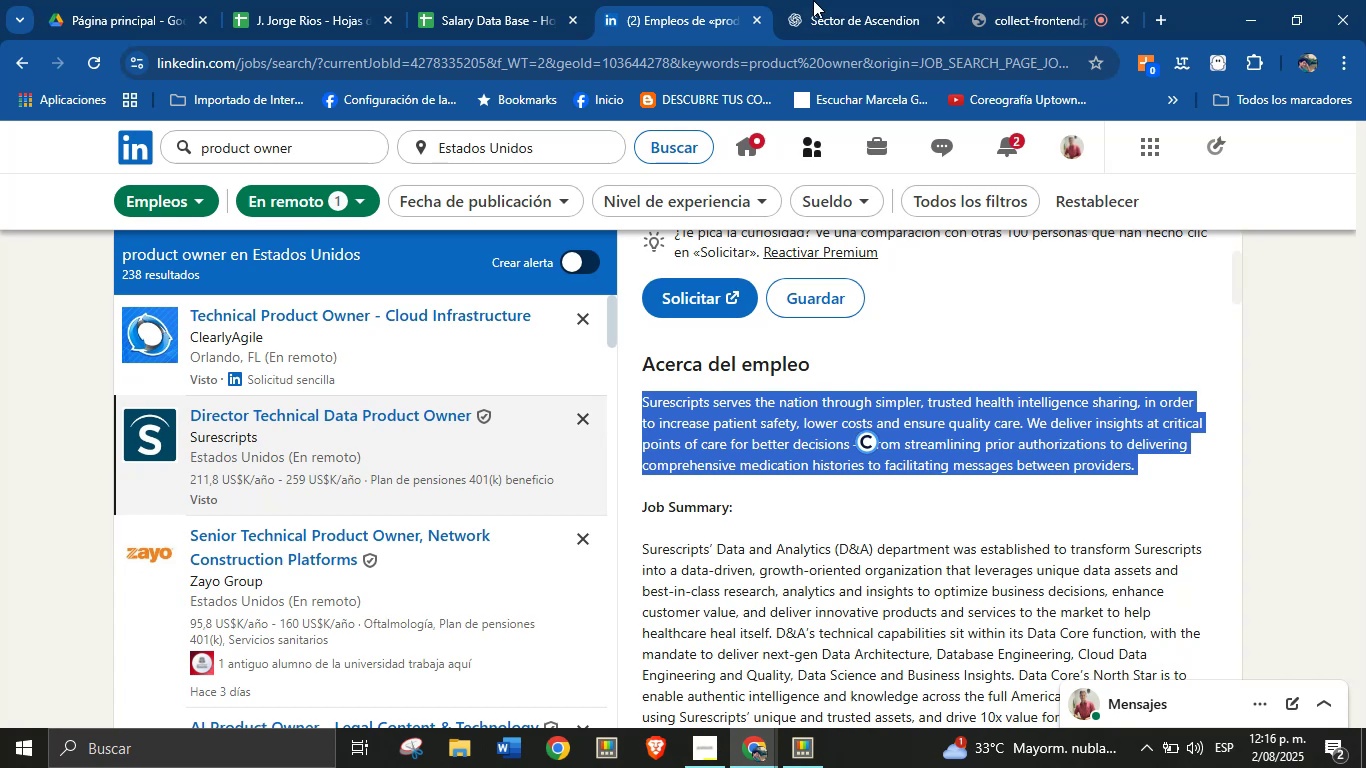 
left_click([826, 0])
 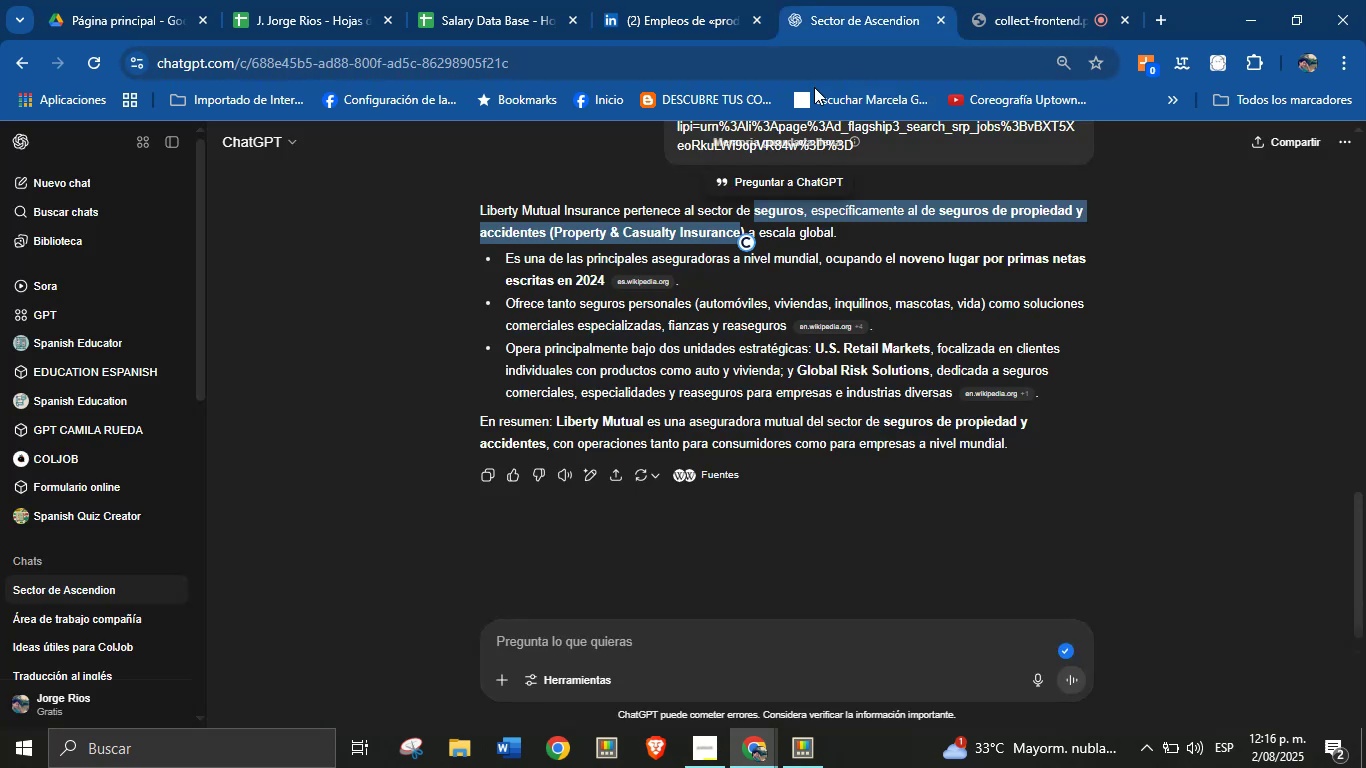 
left_click([579, 643])
 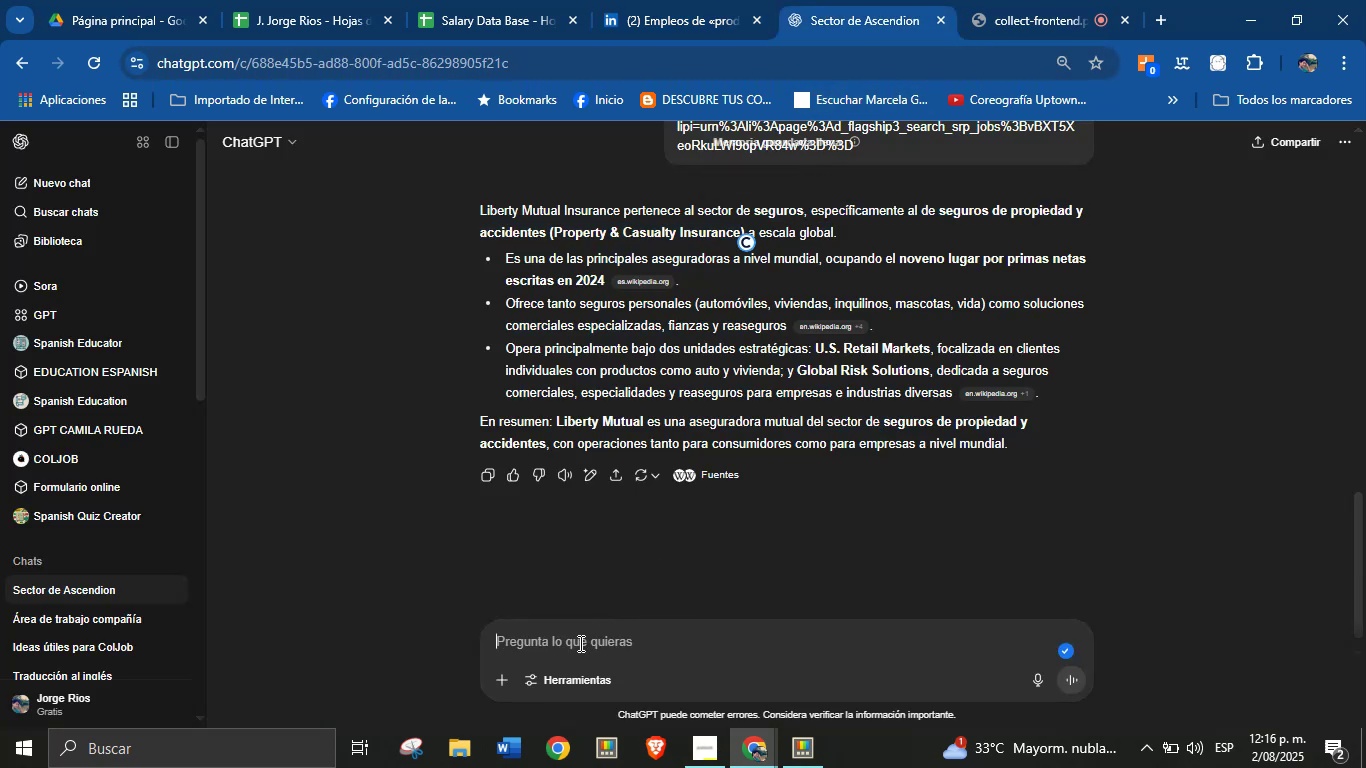 
key(Control+V)
 